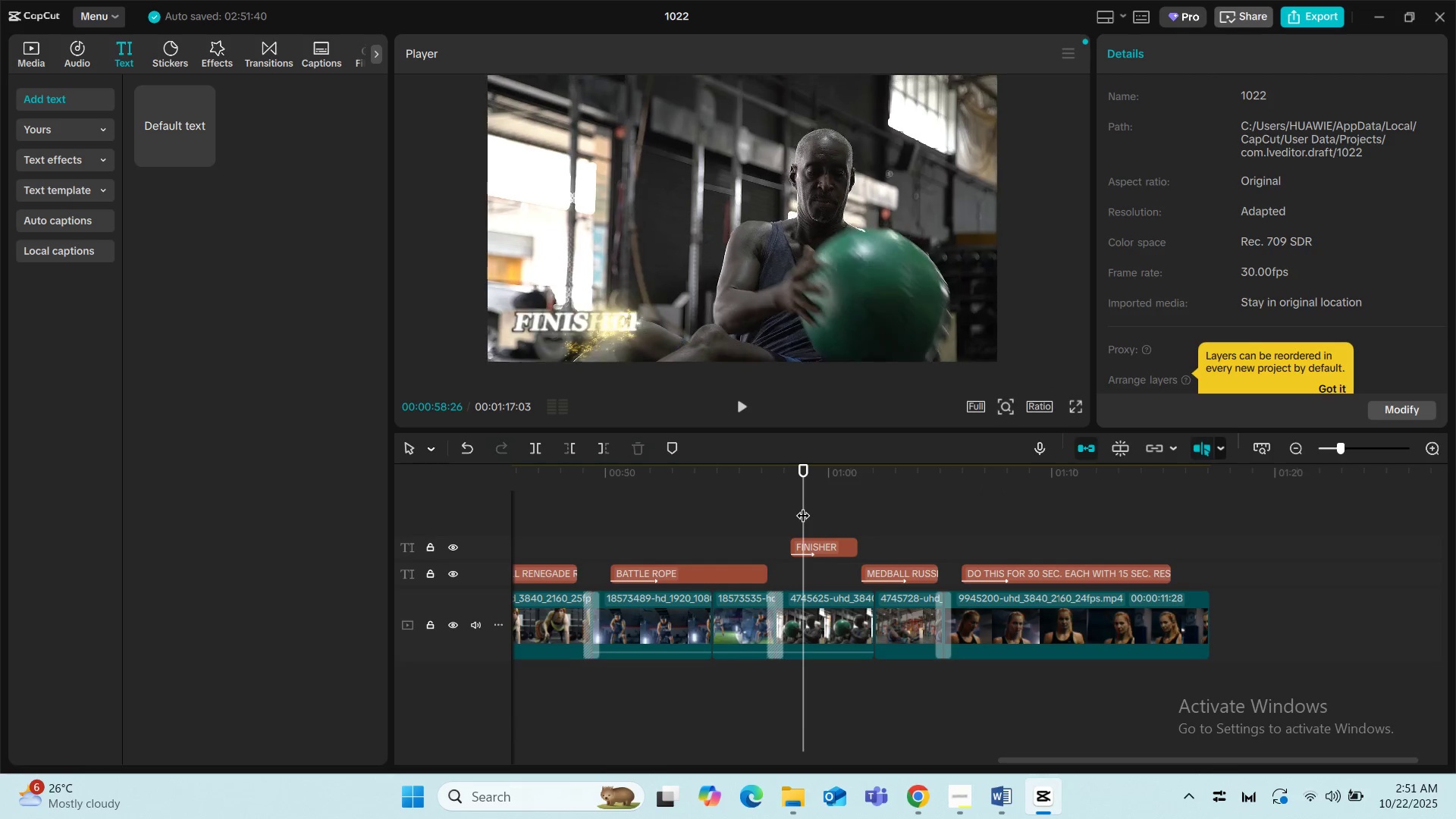 
key(Space)
 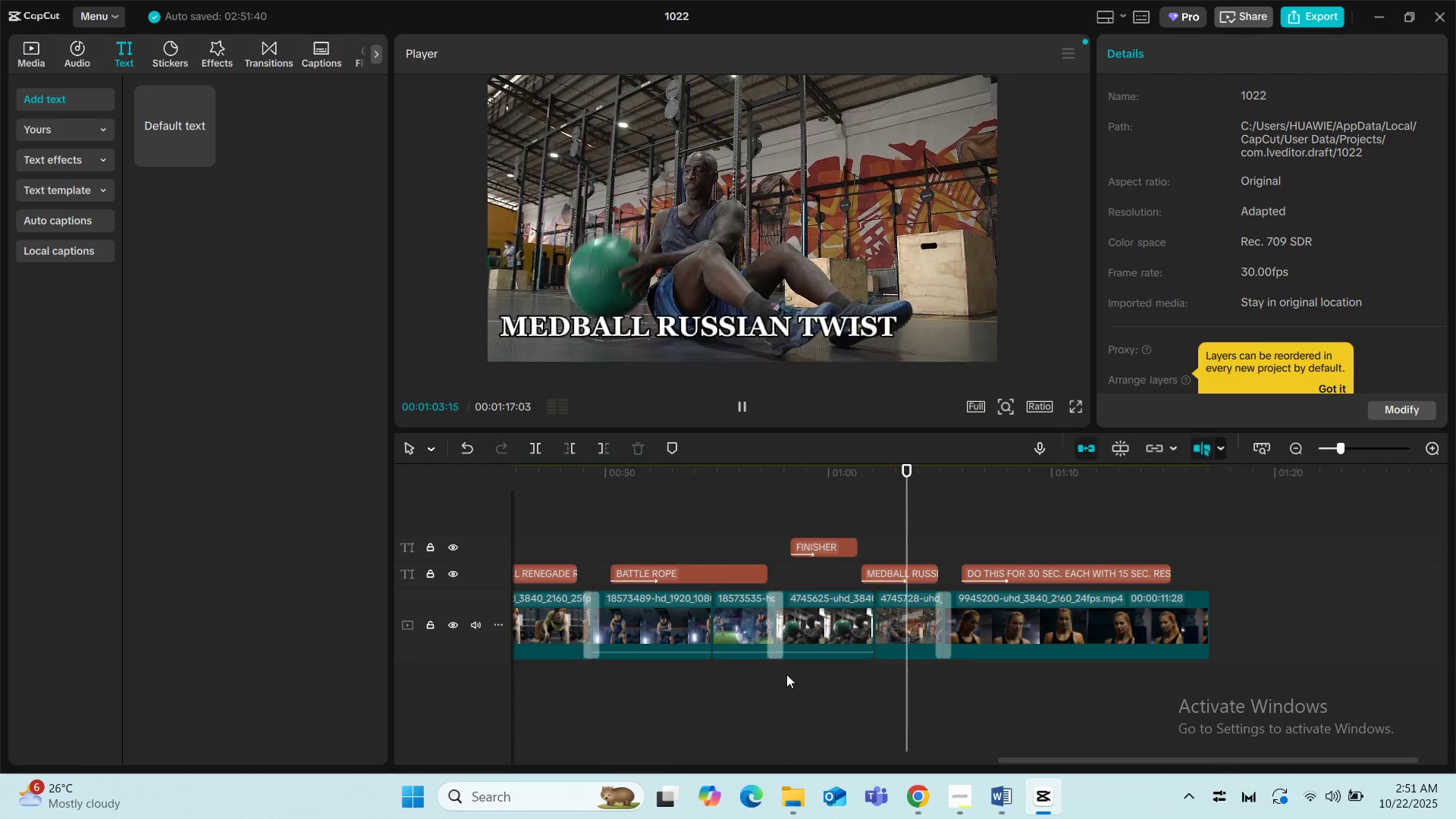 
wait(9.7)
 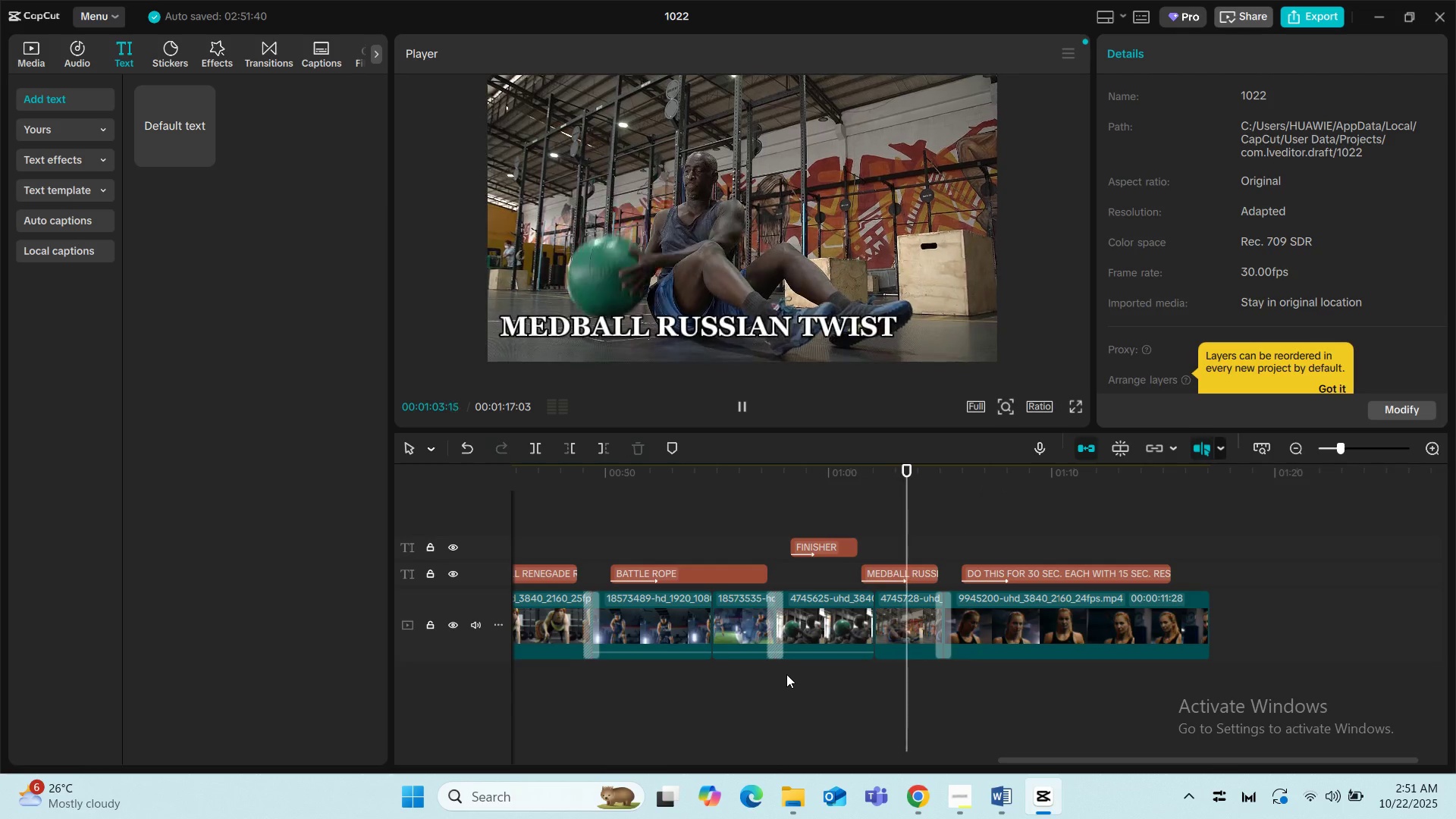 
key(Space)
 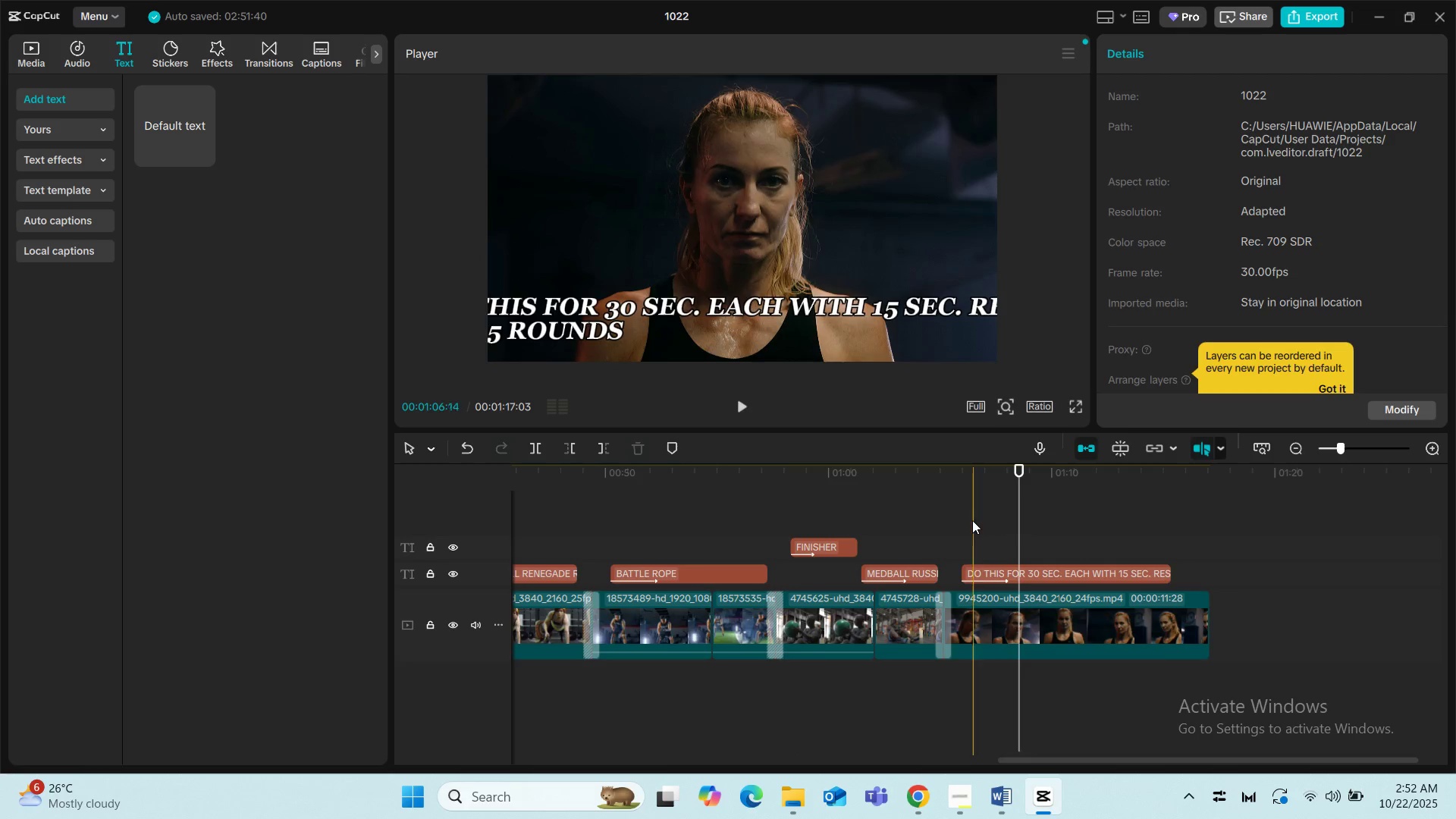 
left_click([1003, 623])
 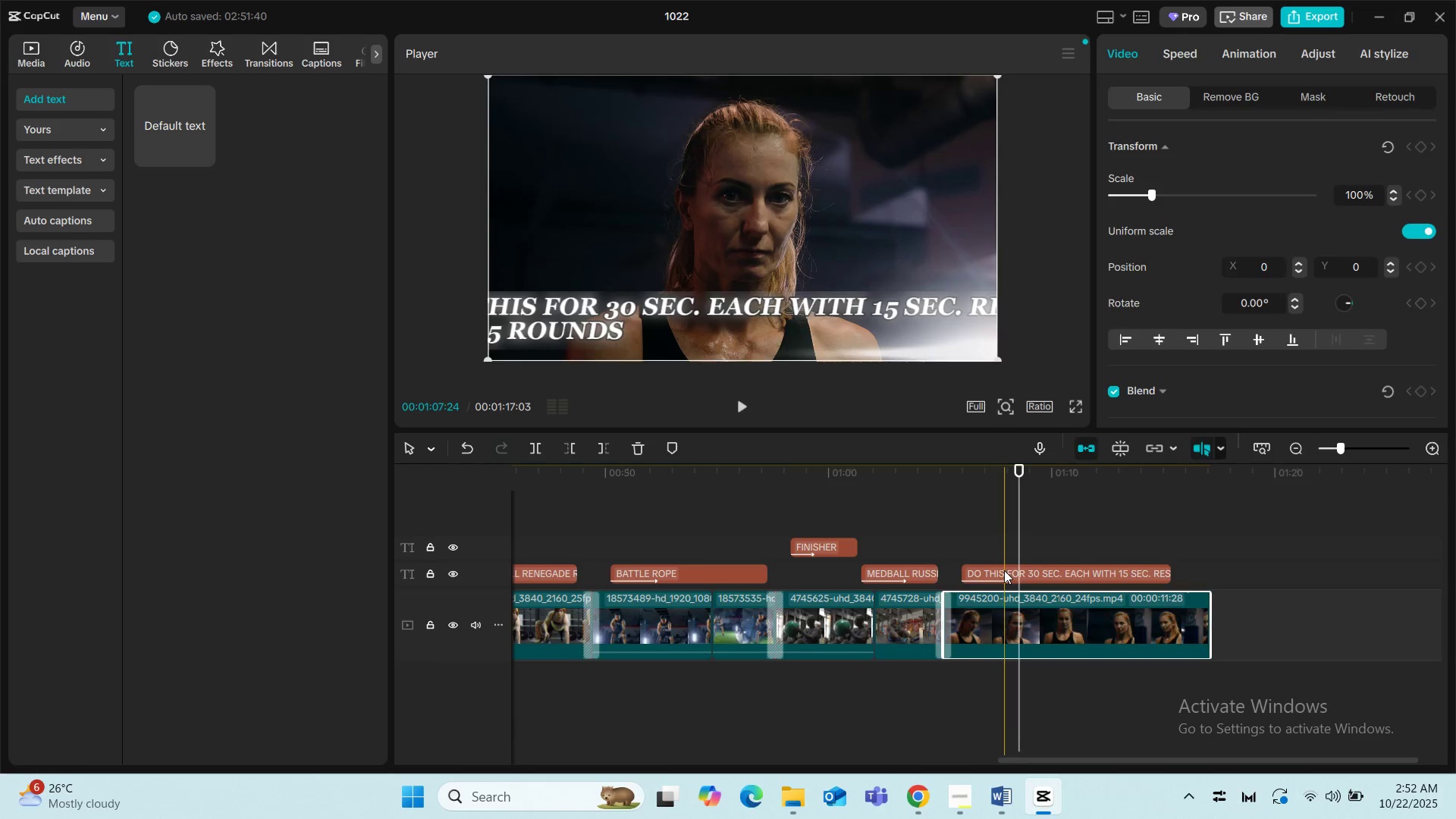 
left_click([1004, 570])
 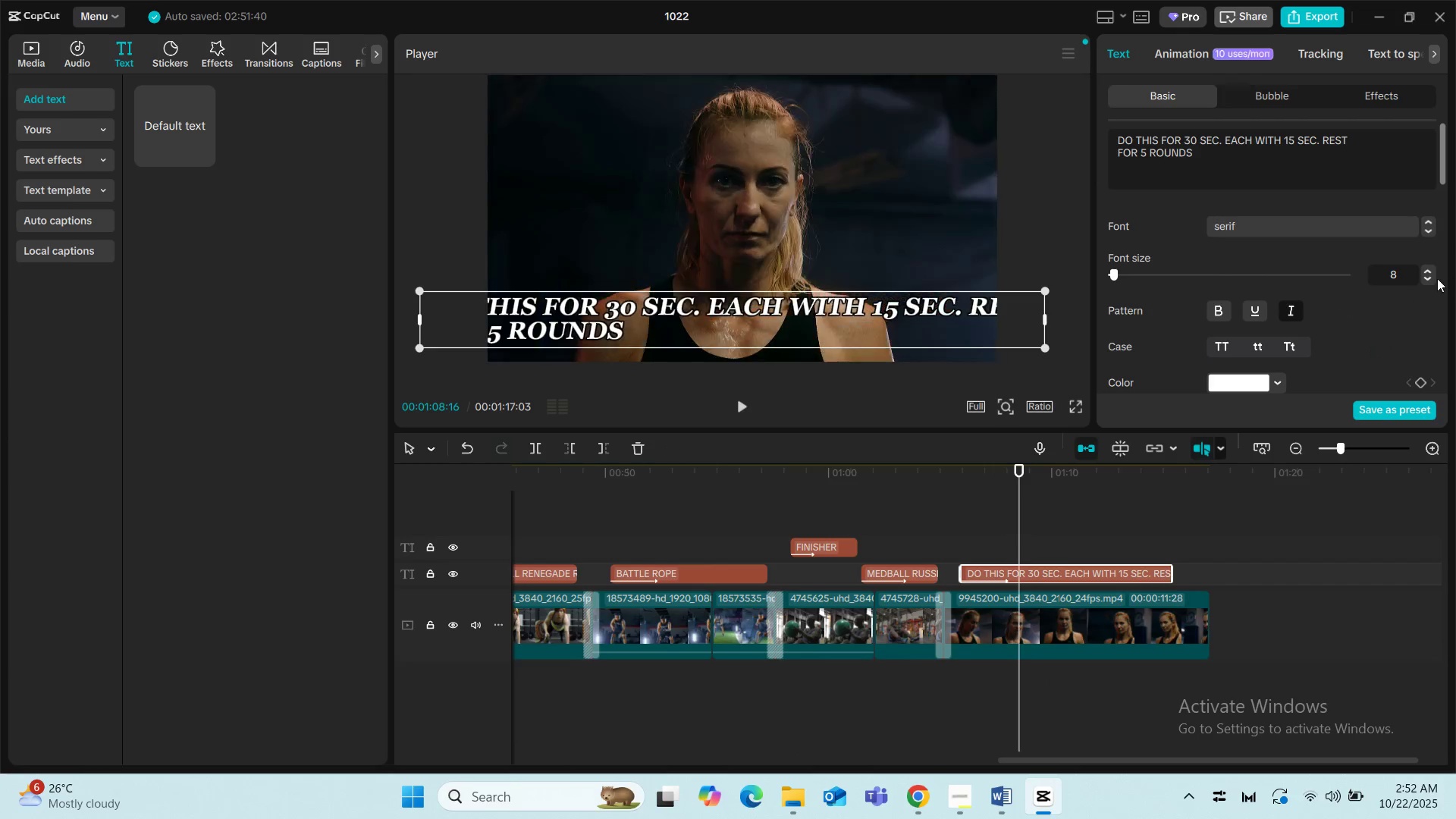 
left_click([1429, 278])
 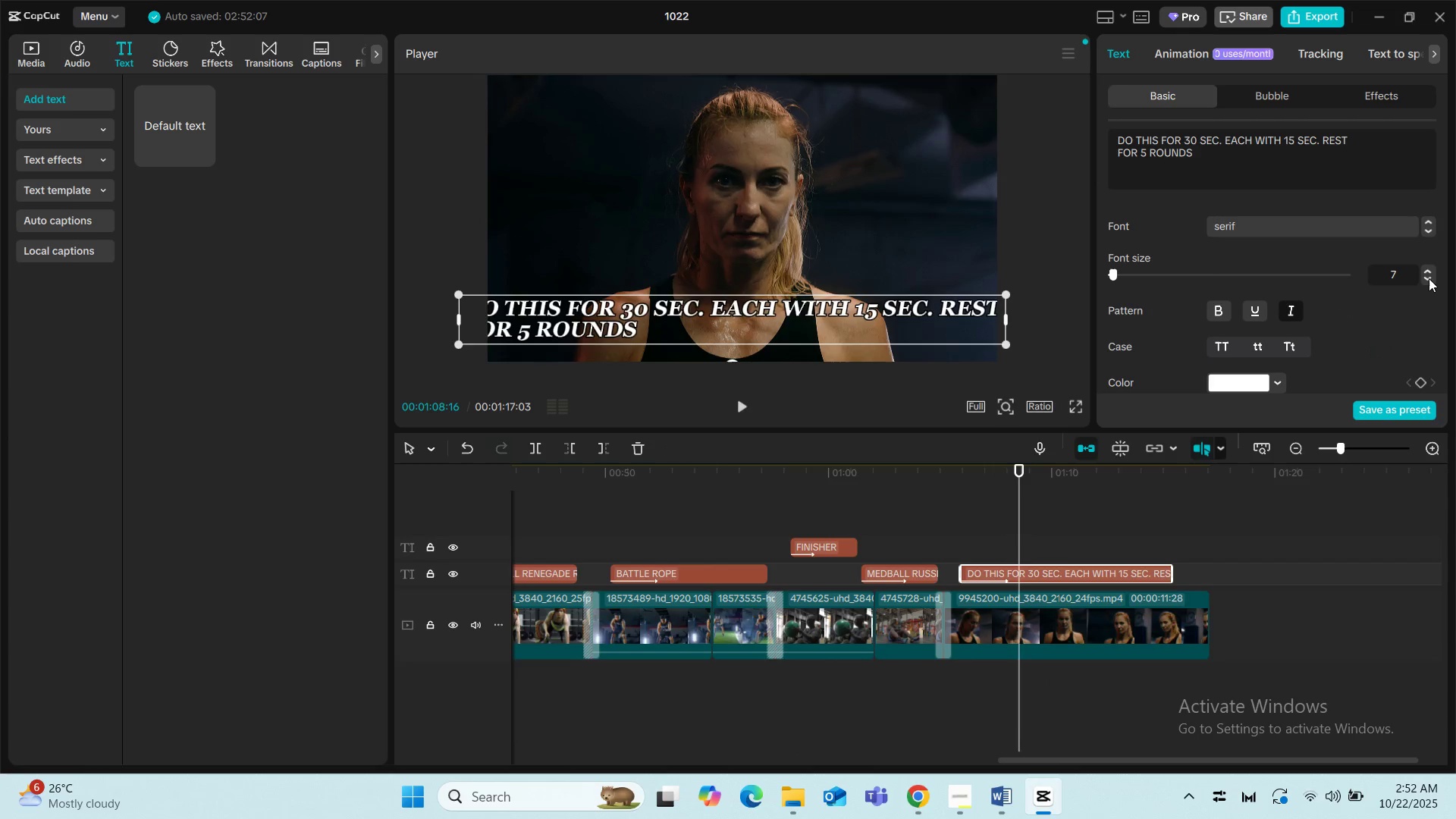 
left_click([1429, 278])
 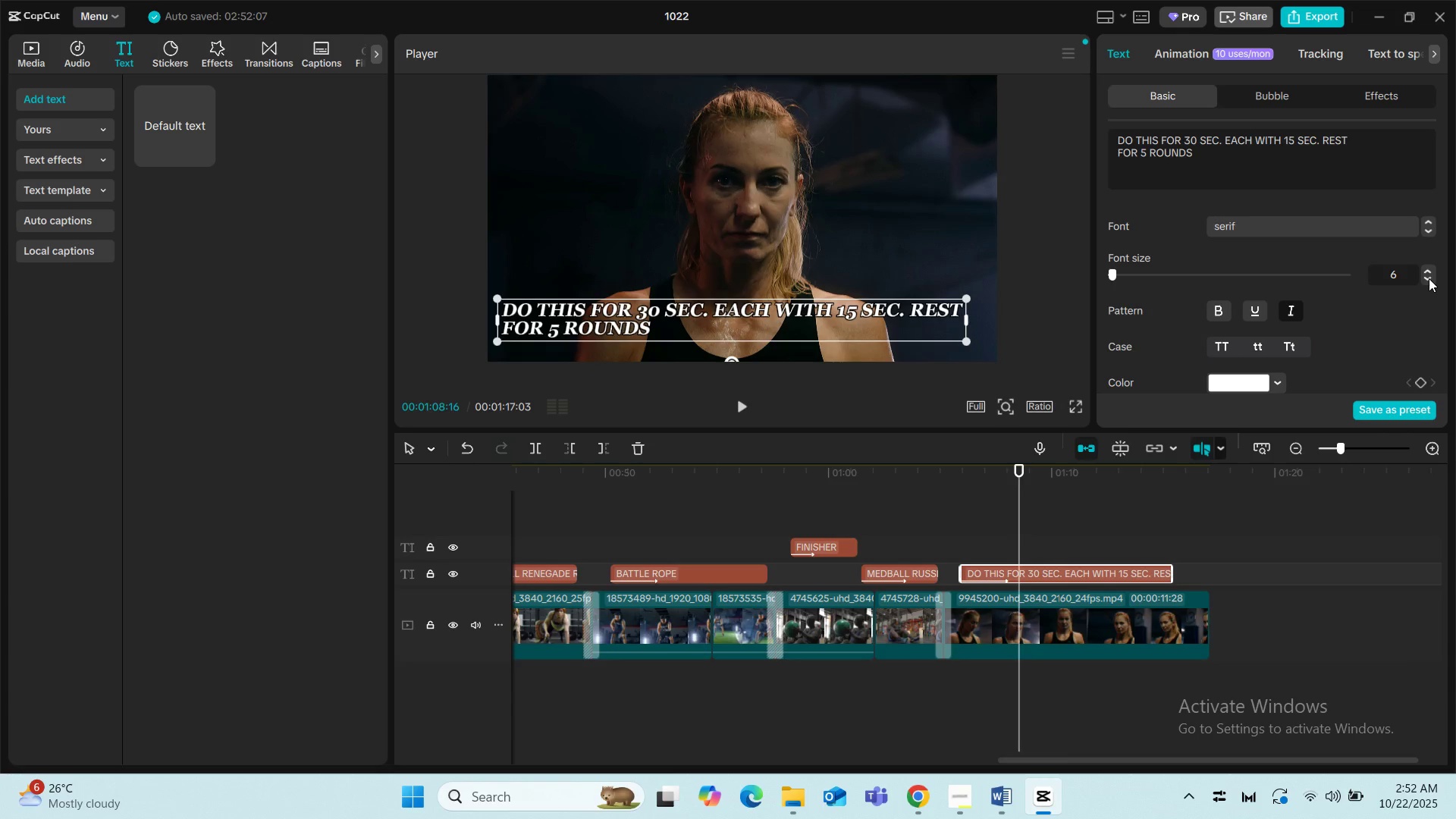 
wait(8.26)
 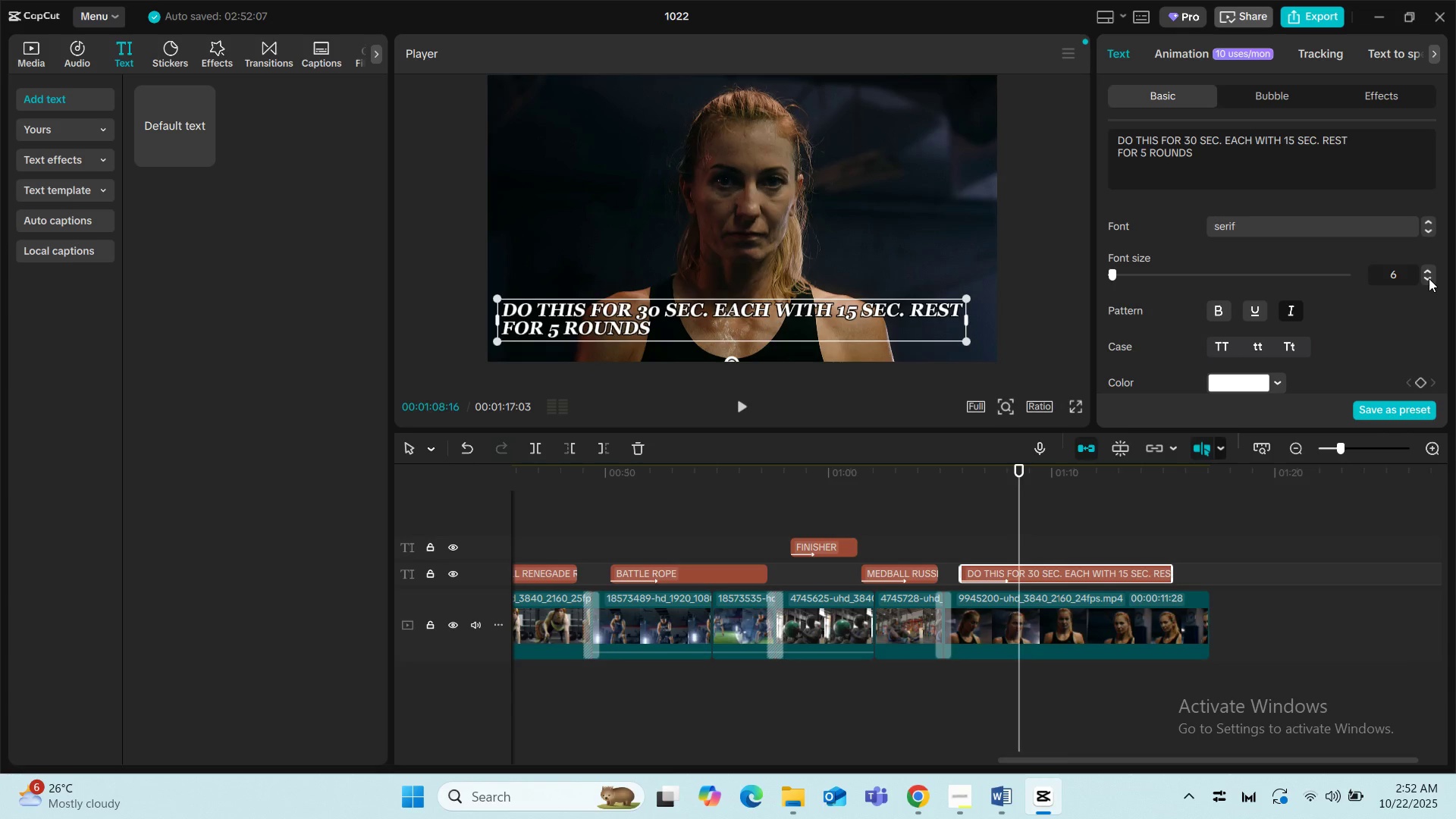 
left_click([1257, 138])
 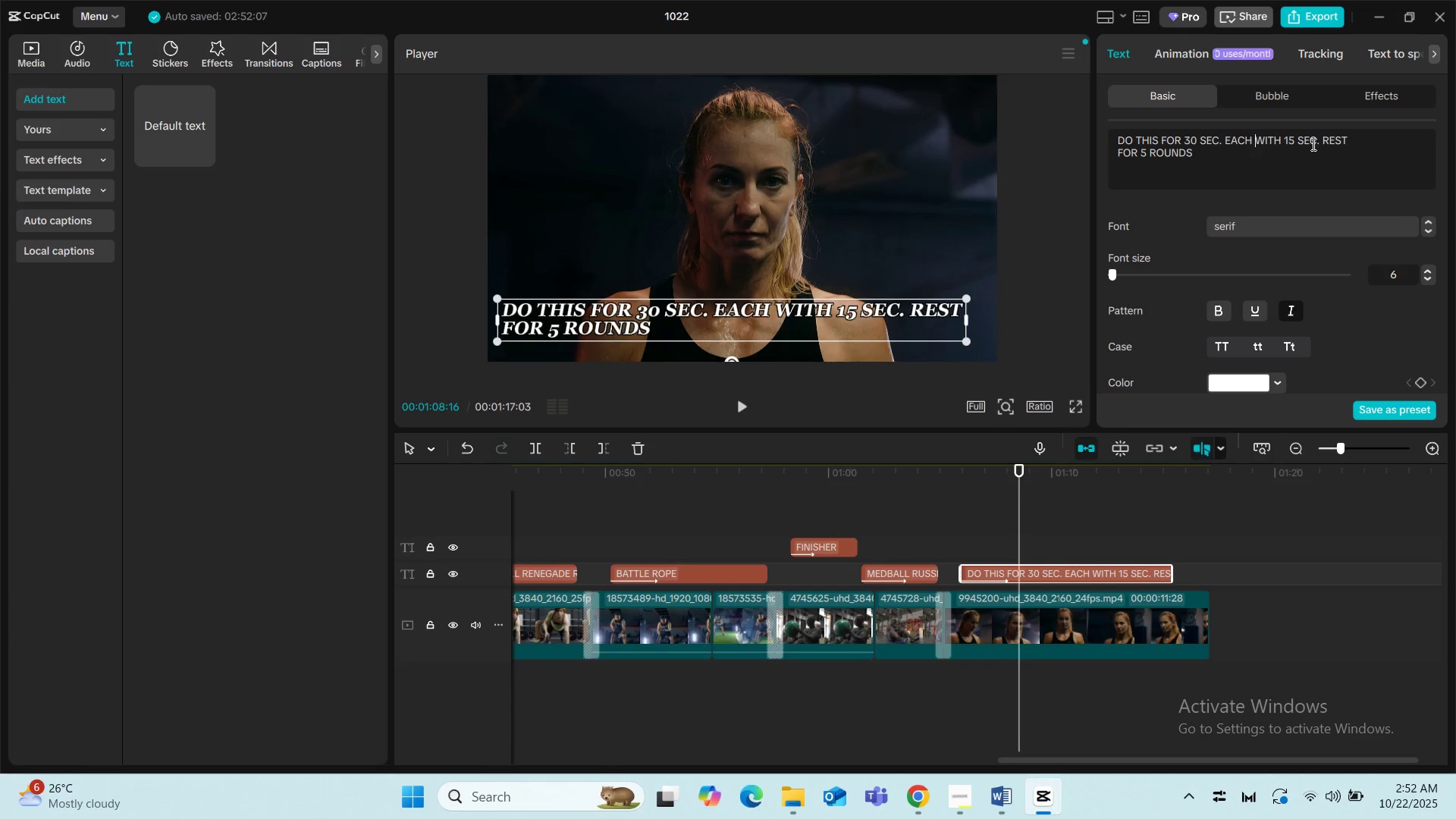 
key(Enter)
 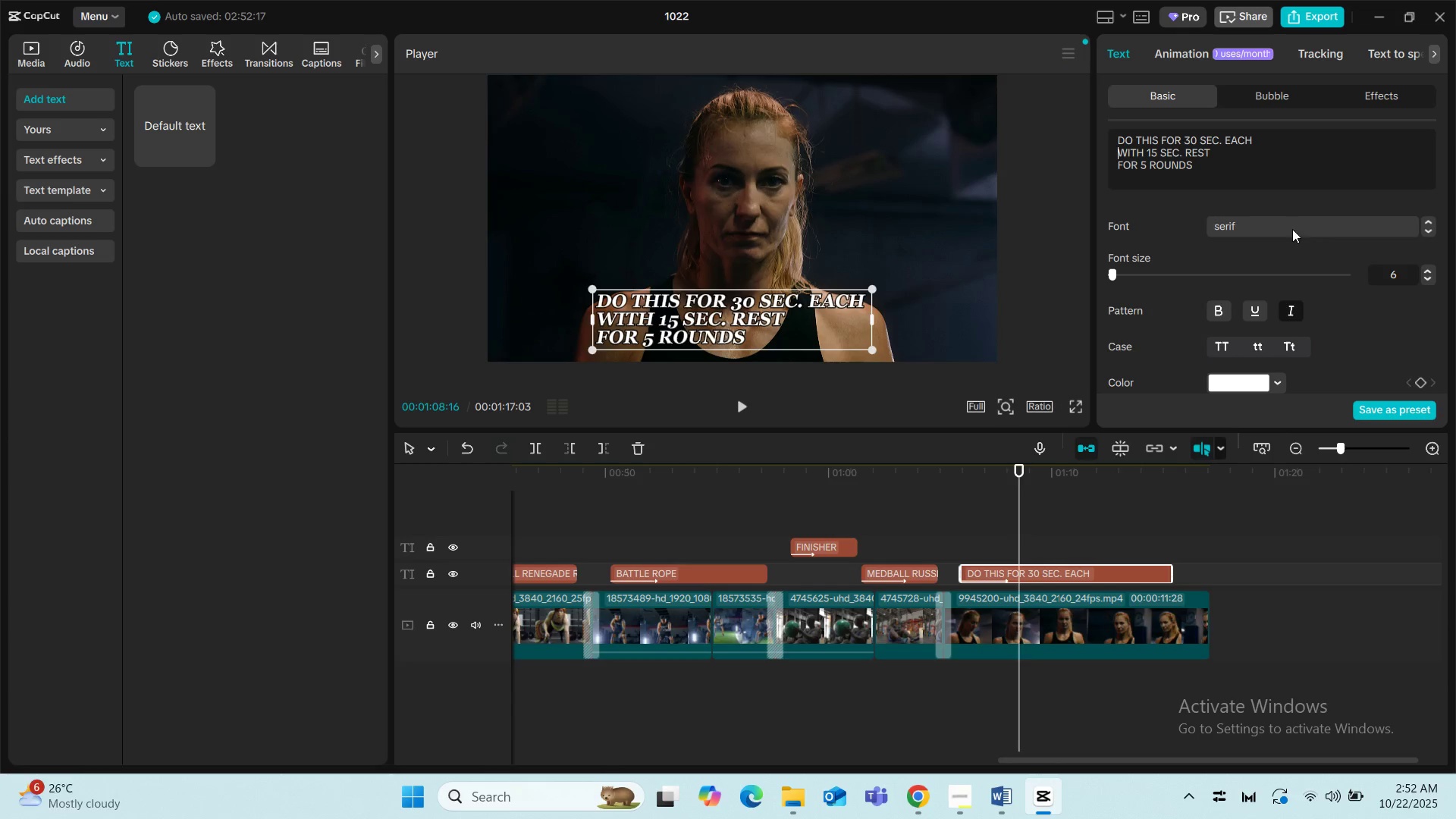 
wait(5.61)
 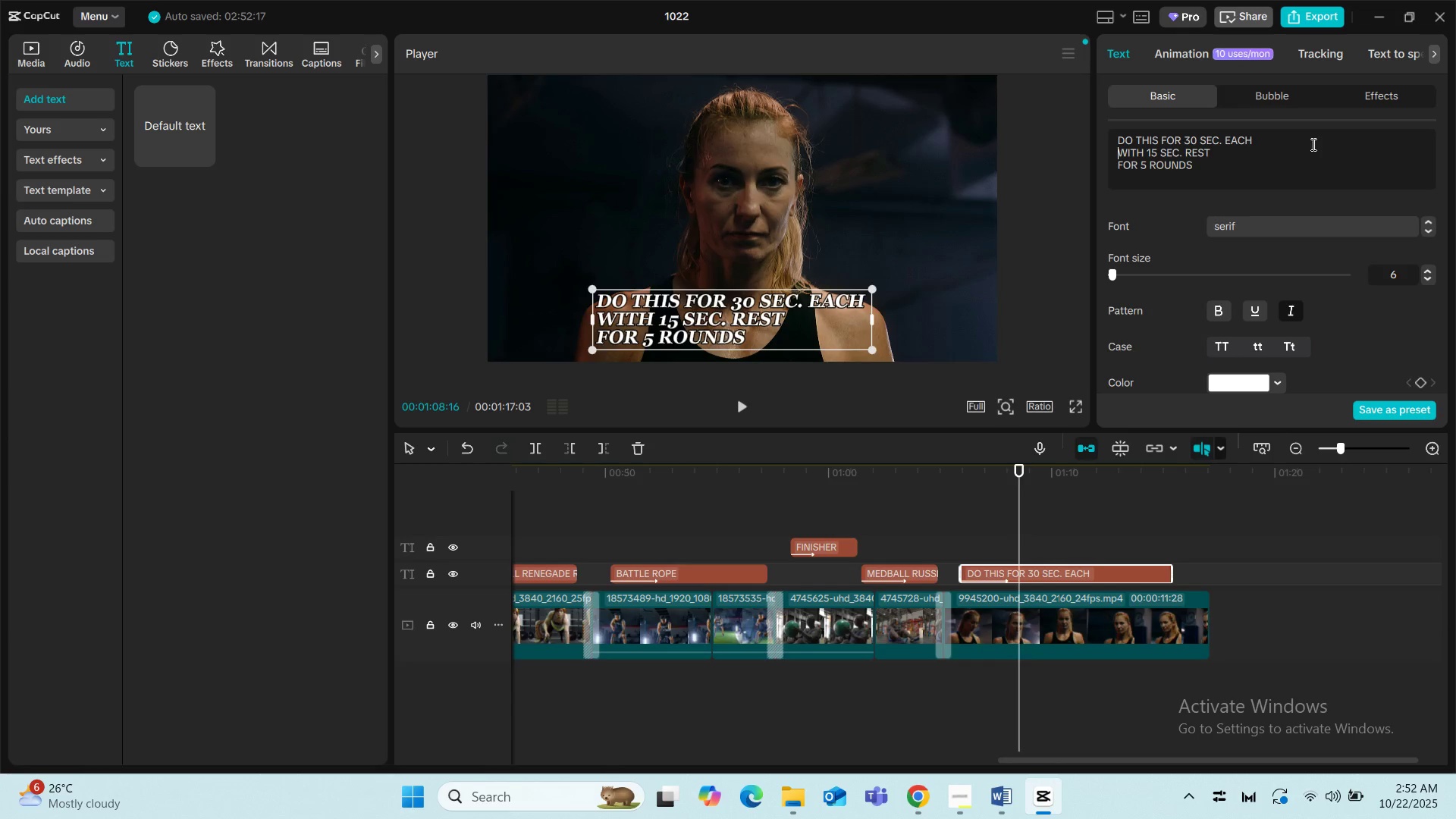 
left_click_drag(start_coordinate=[699, 322], to_coordinate=[610, 319])
 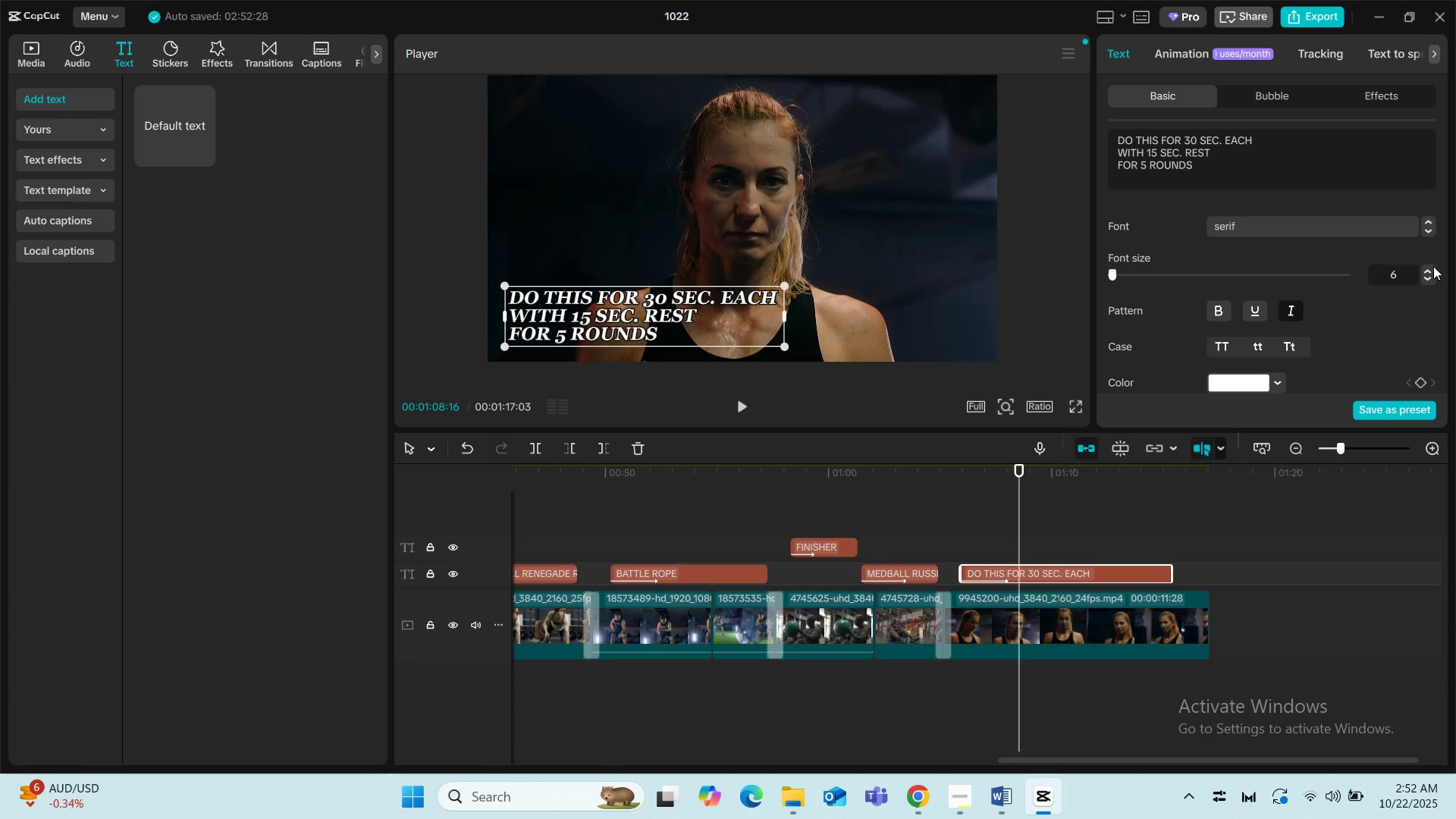 
left_click([1423, 269])
 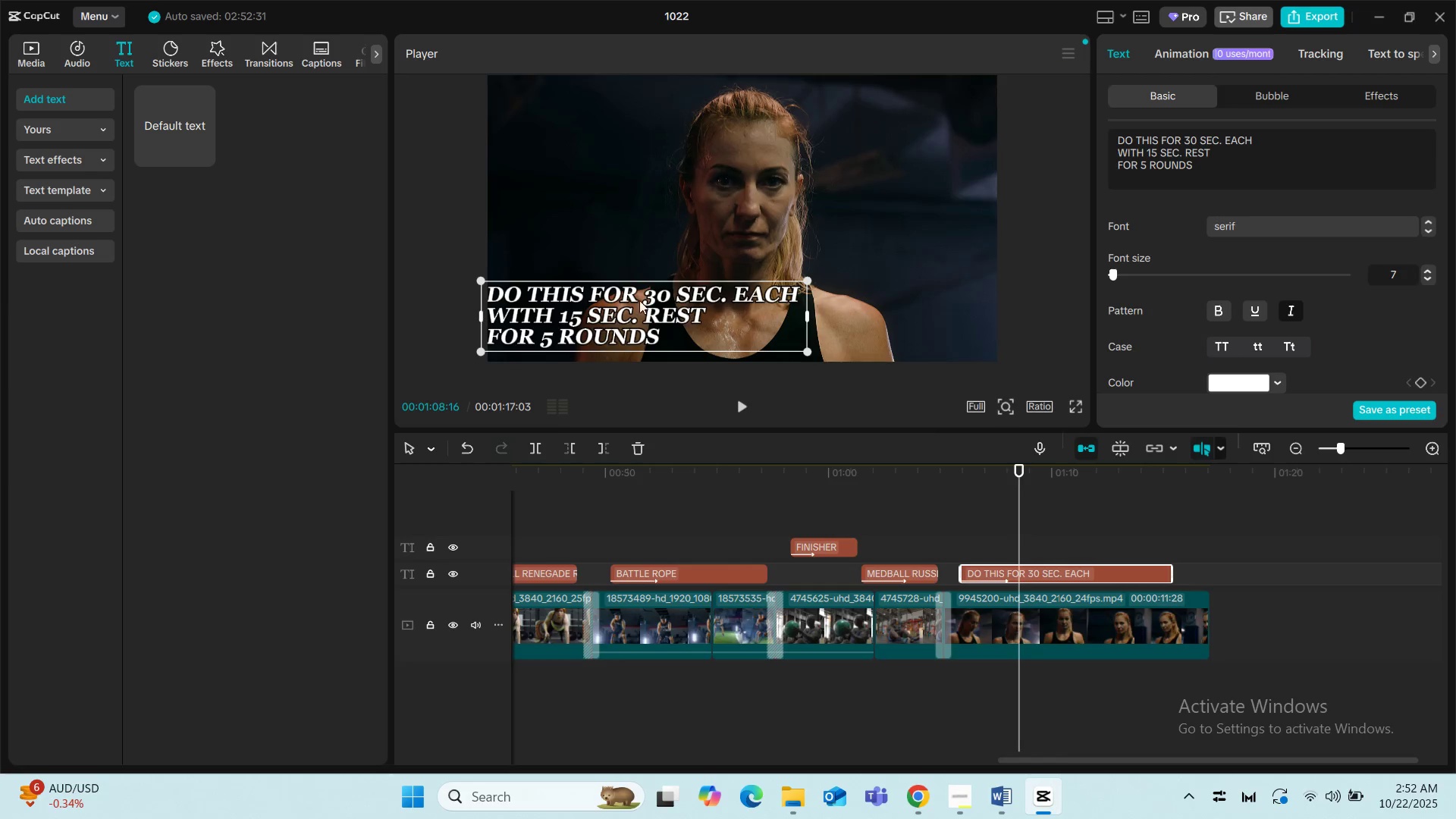 
left_click_drag(start_coordinate=[629, 300], to_coordinate=[643, 297])
 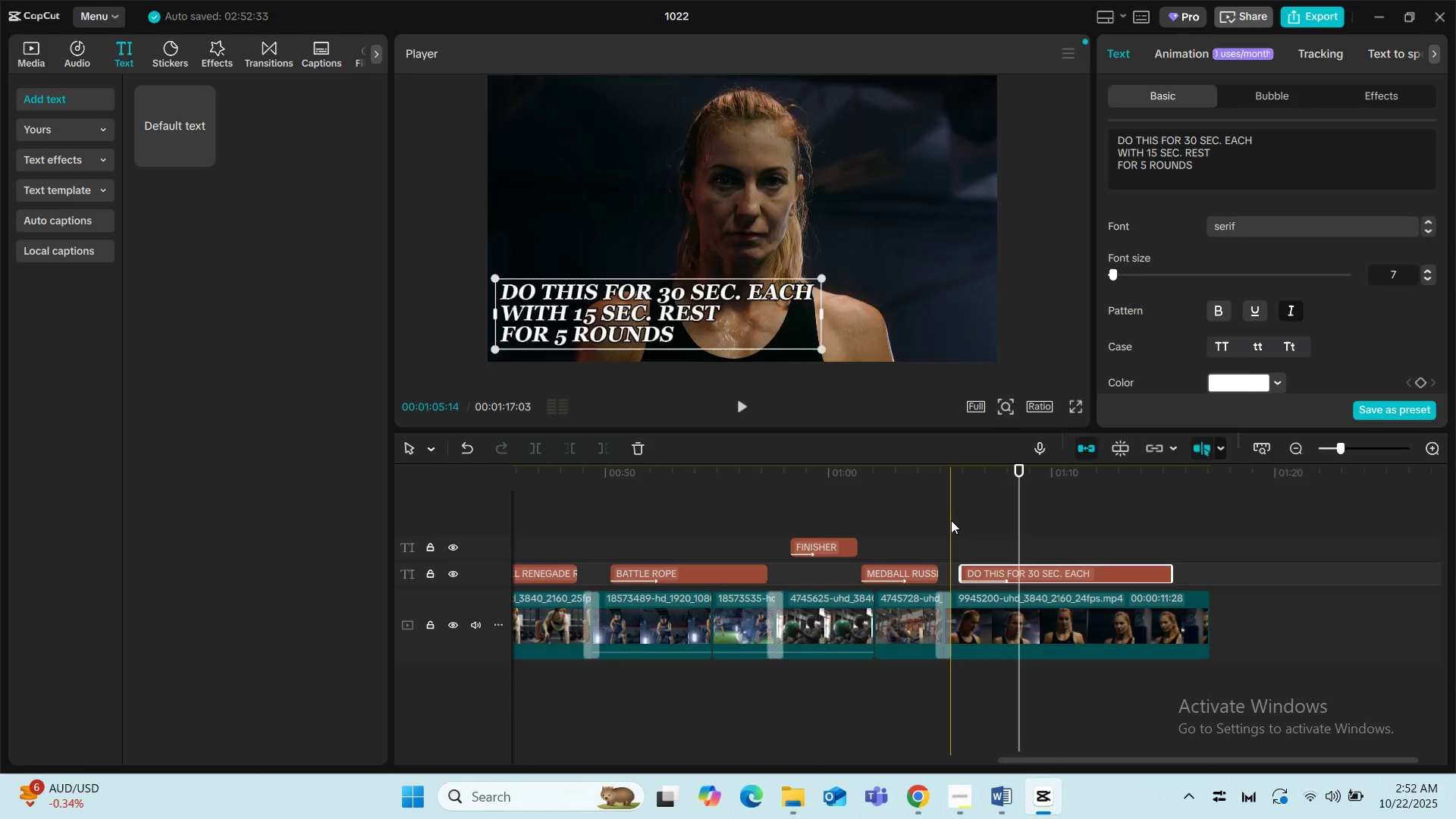 
left_click([951, 520])
 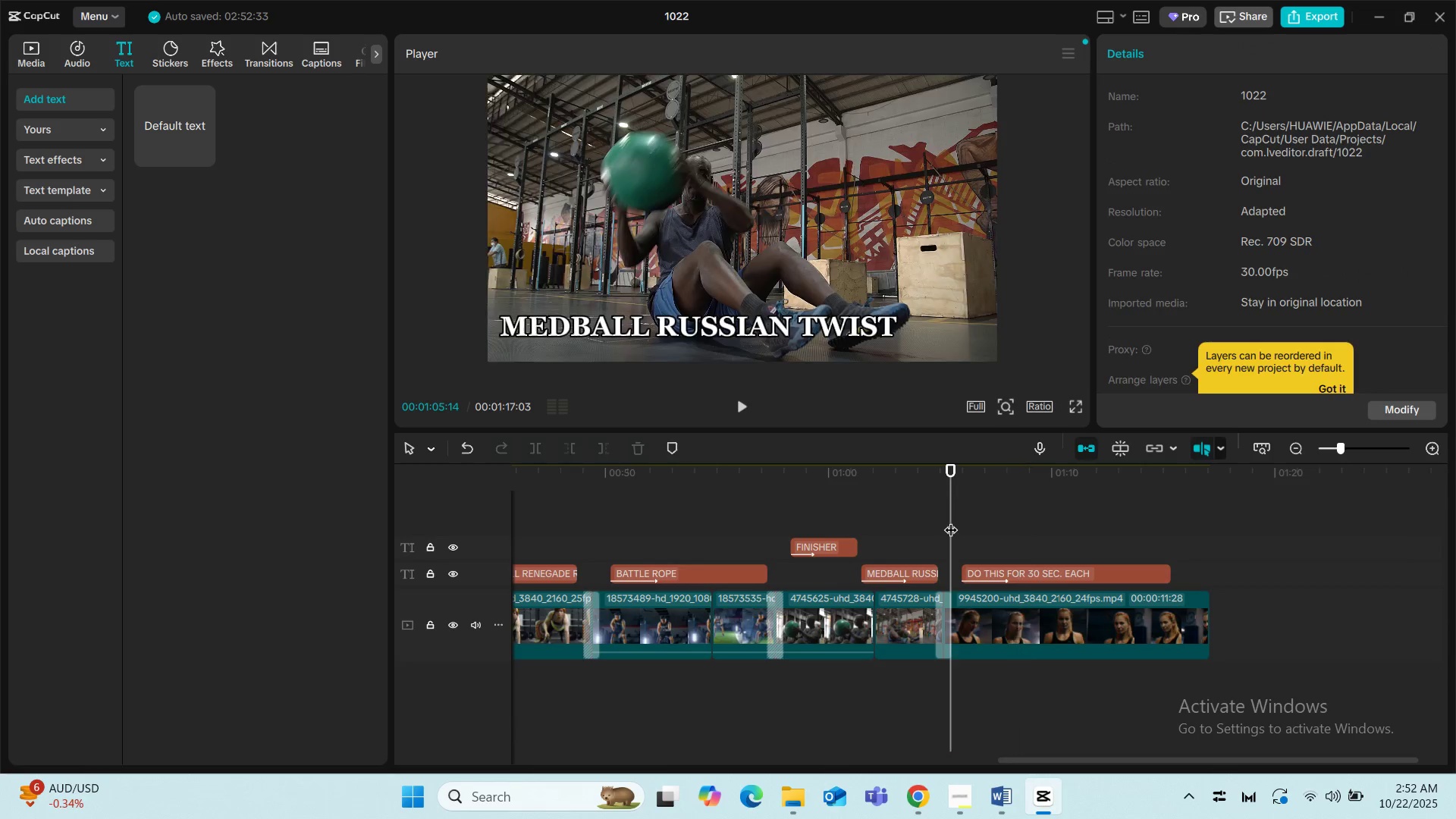 
key(Space)
 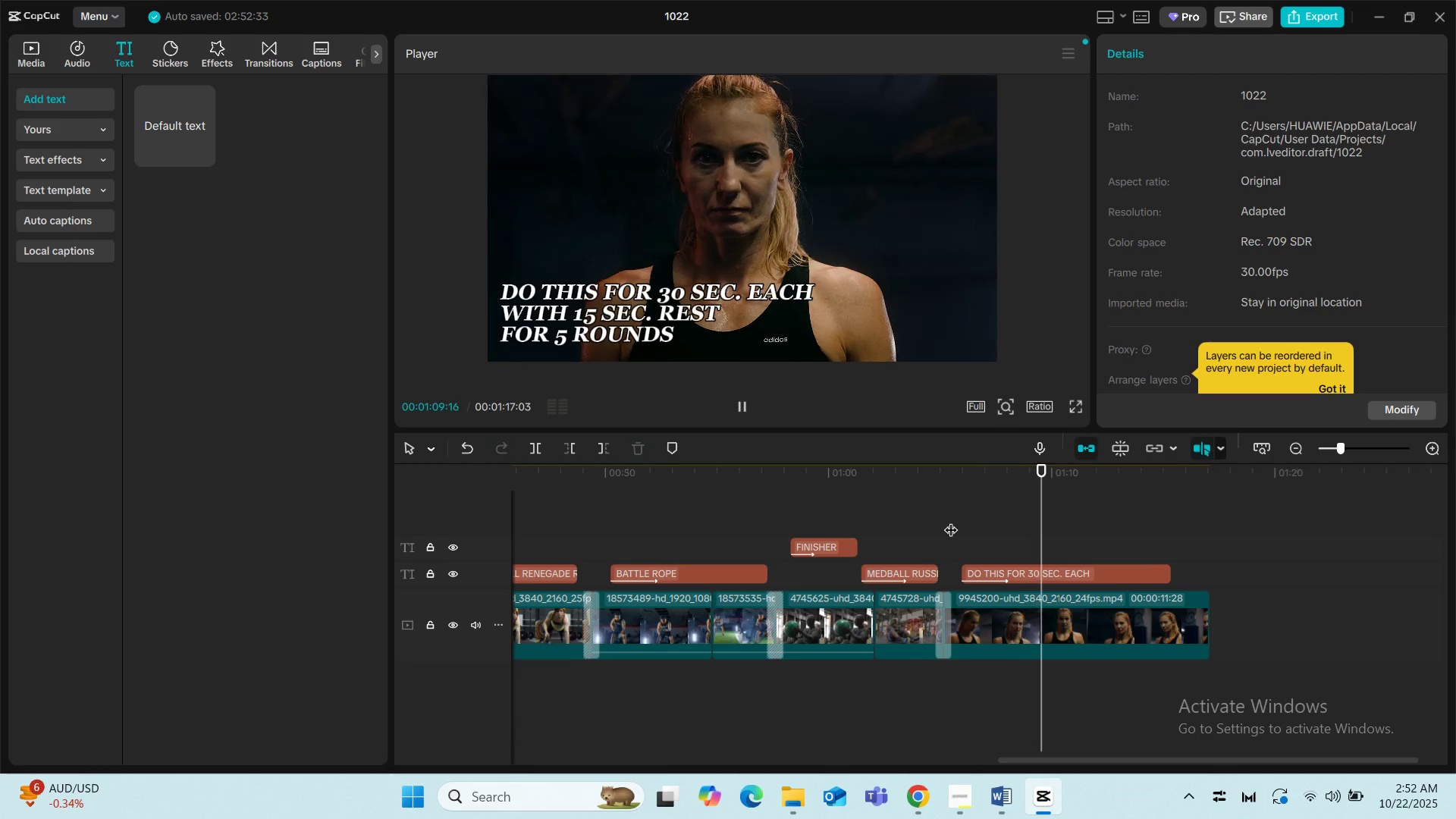 
wait(9.24)
 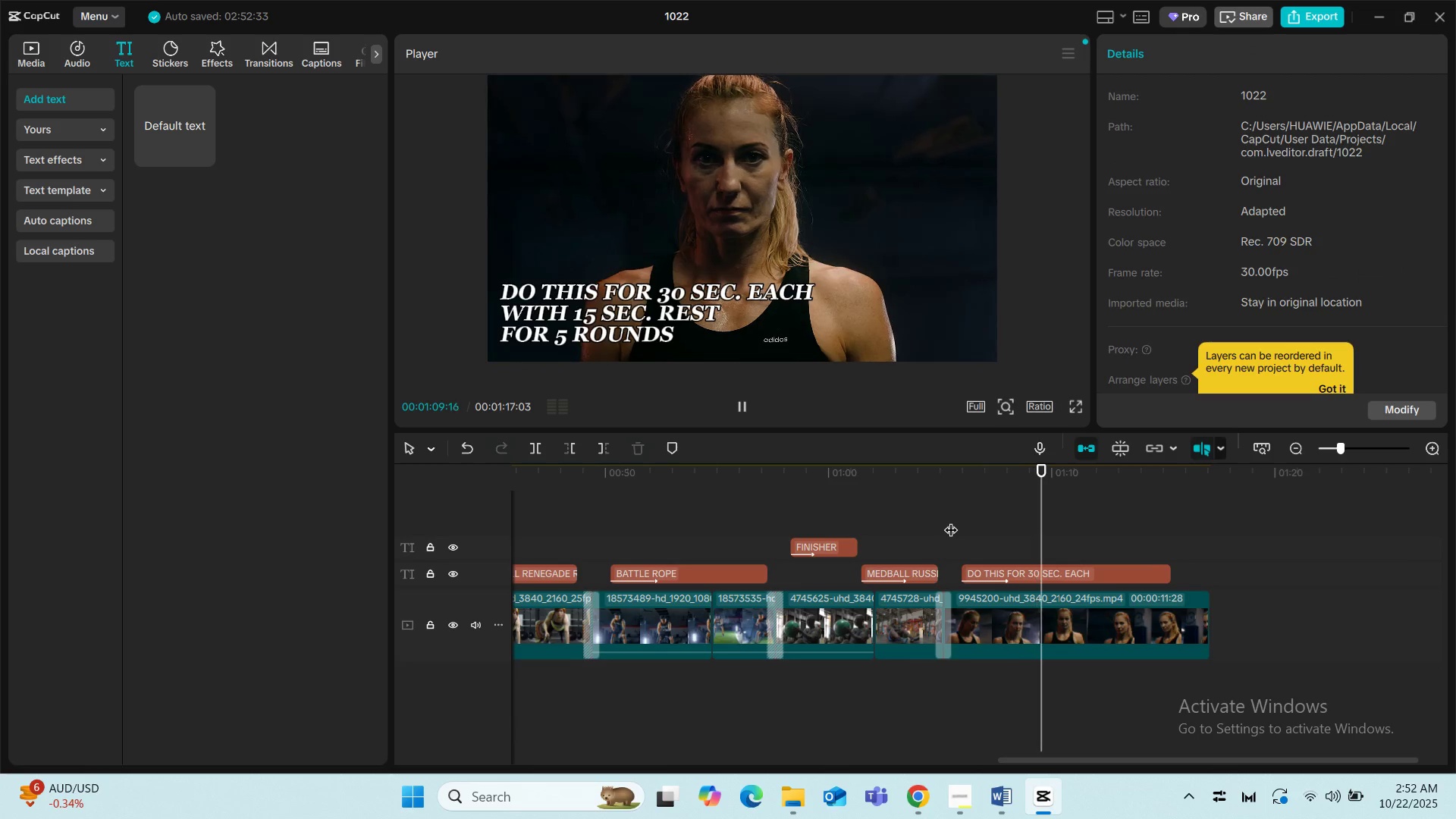 
key(Space)
 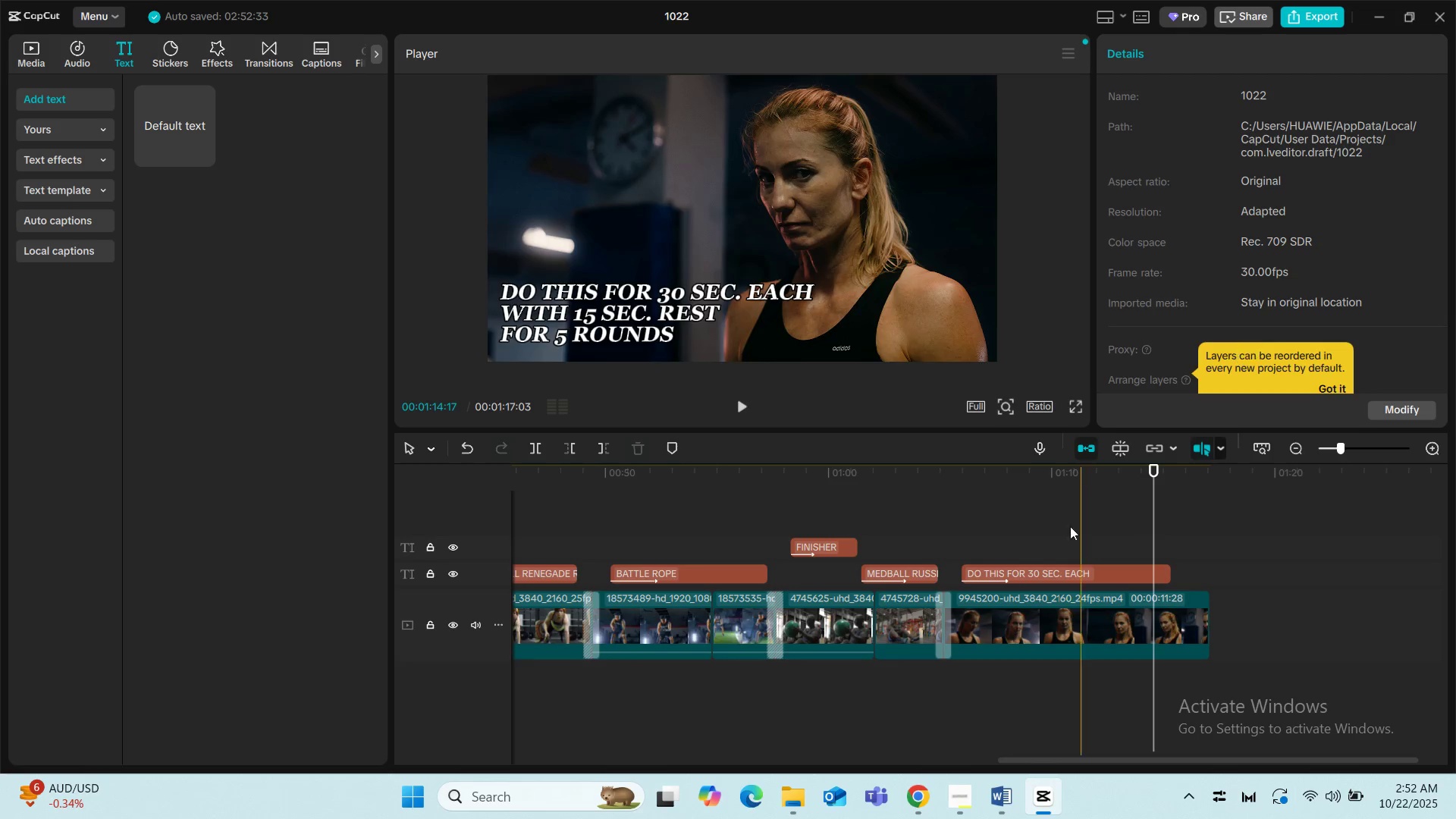 
left_click([1024, 589])
 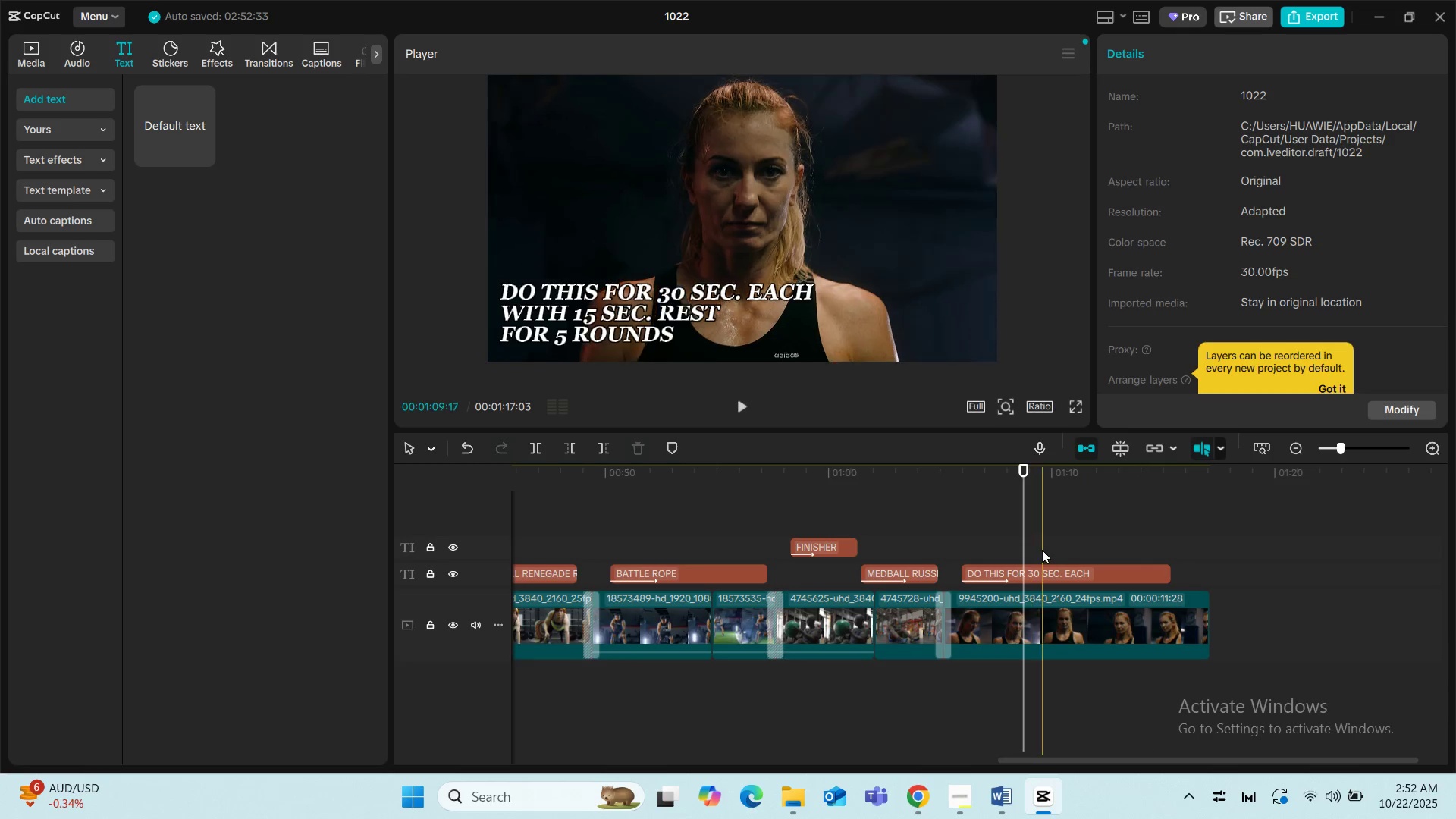 
left_click([1042, 550])
 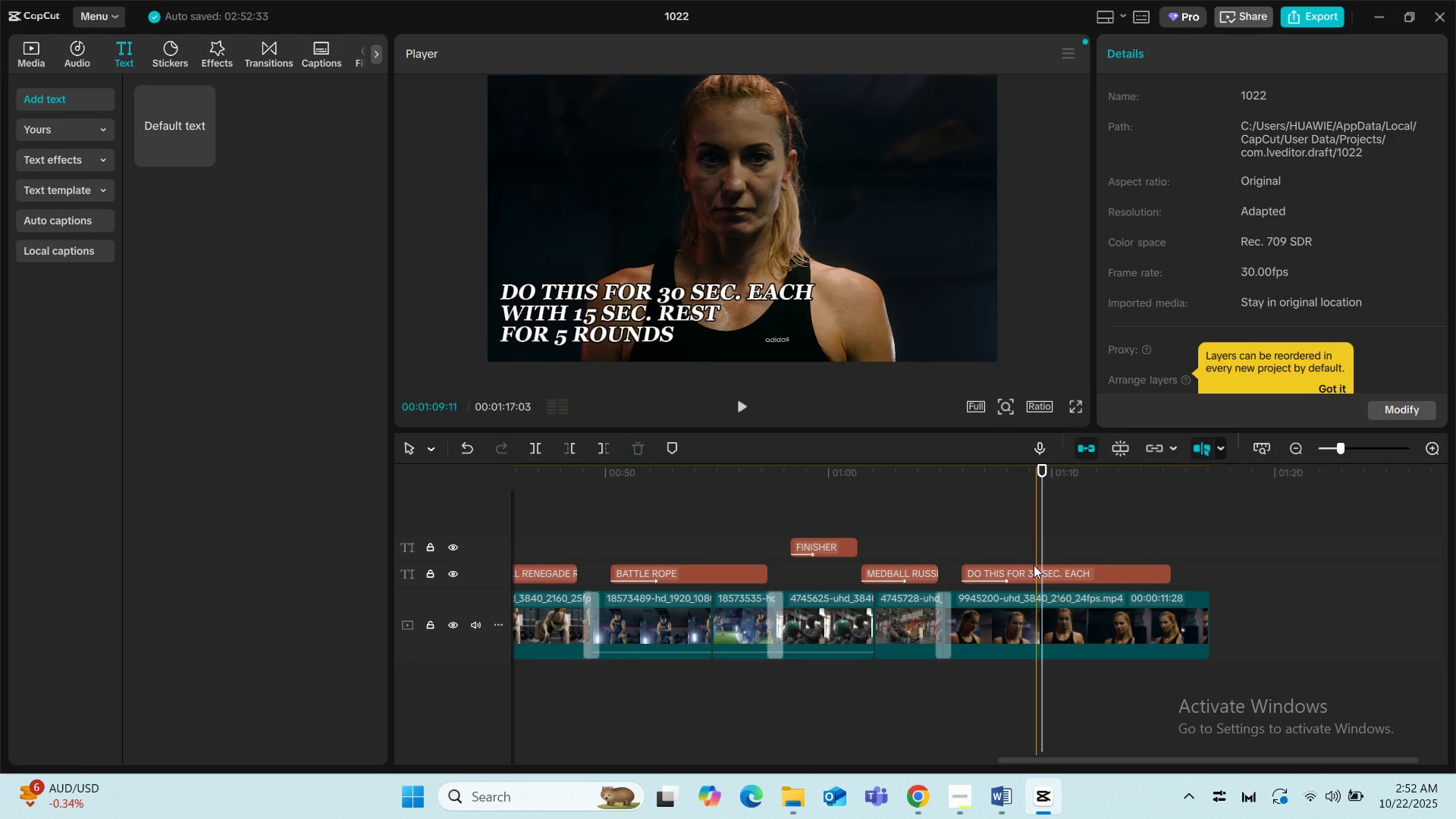 
left_click([1034, 565])
 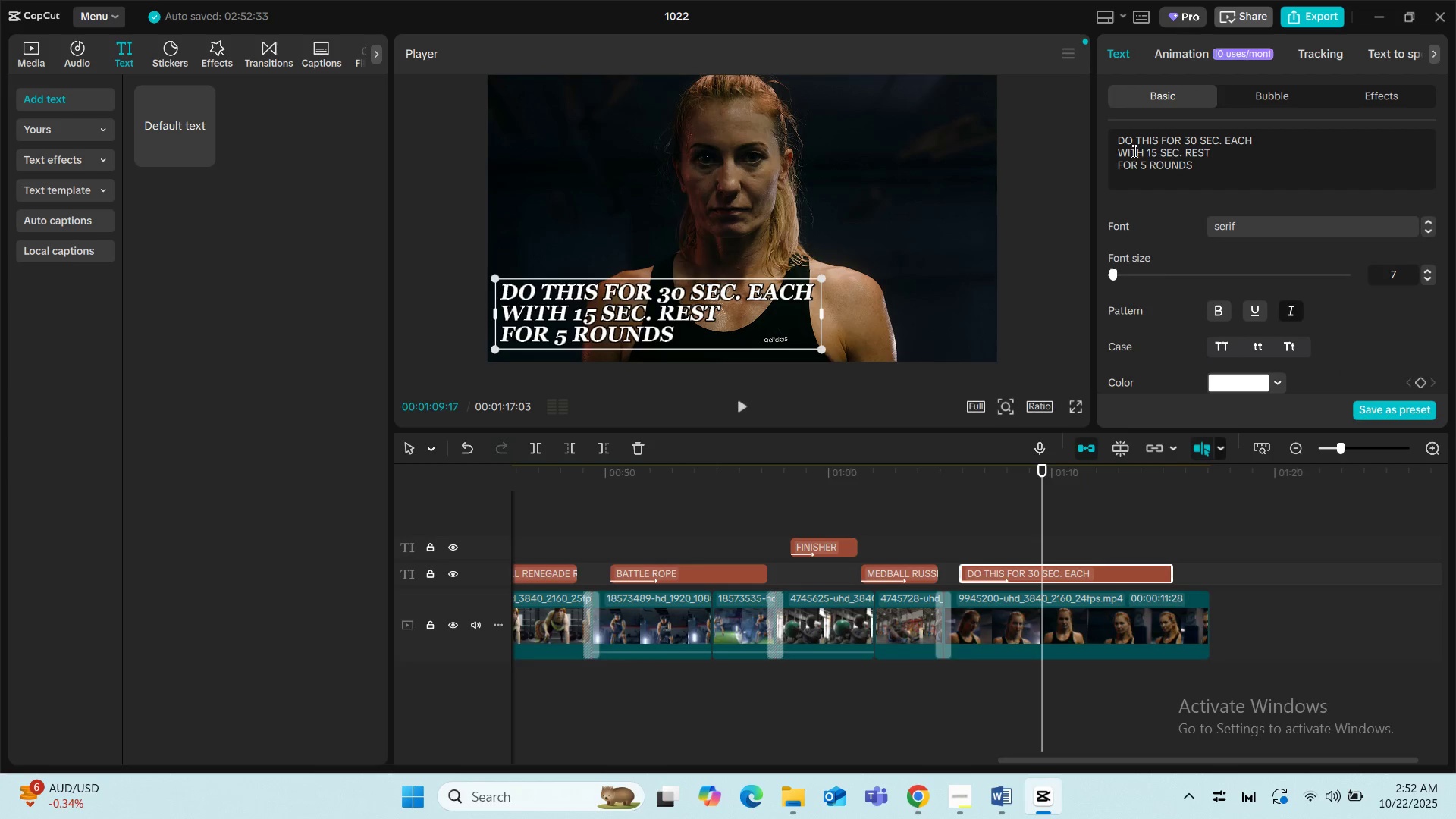 
left_click([1143, 157])
 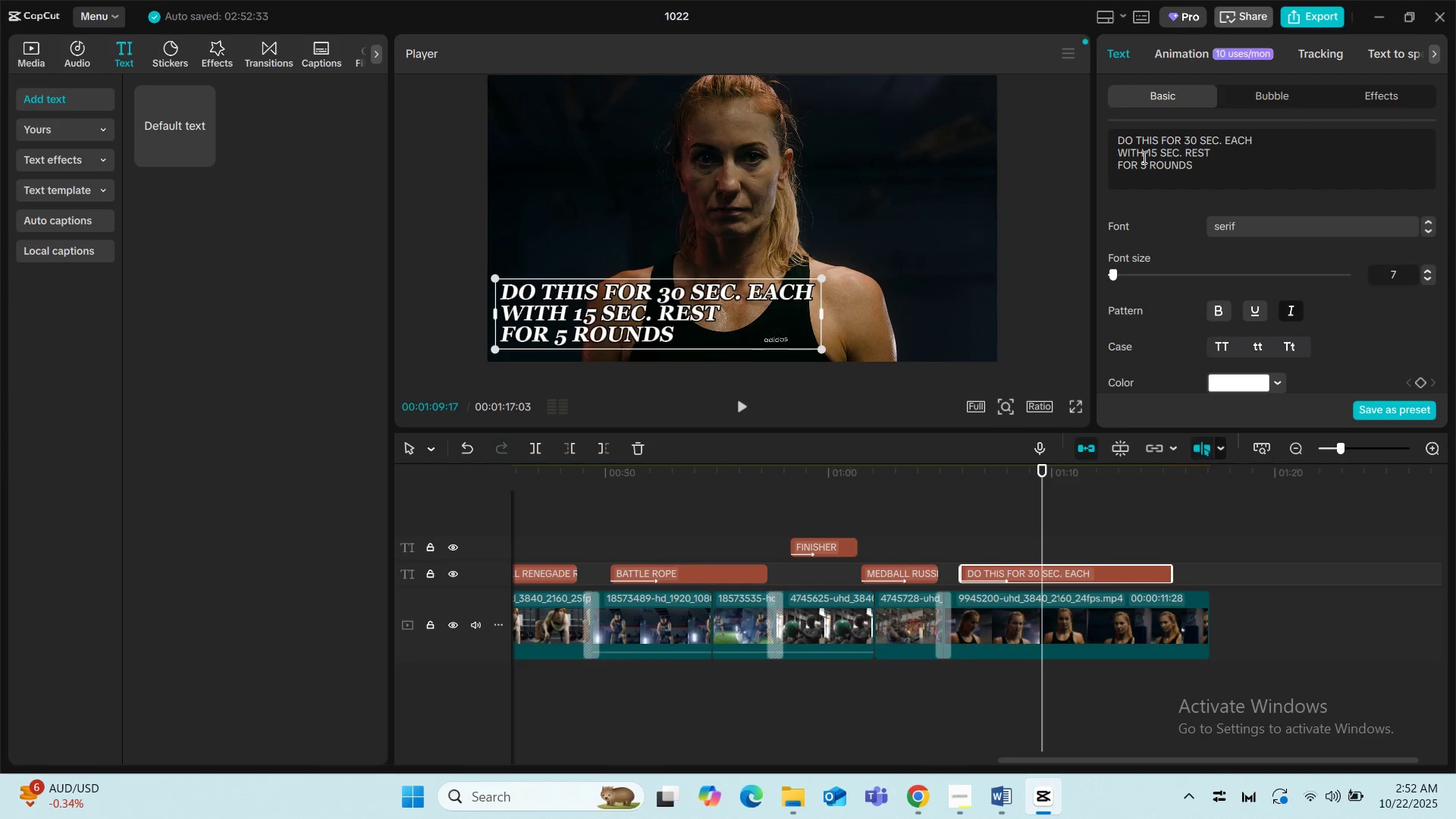 
key(Backspace)
 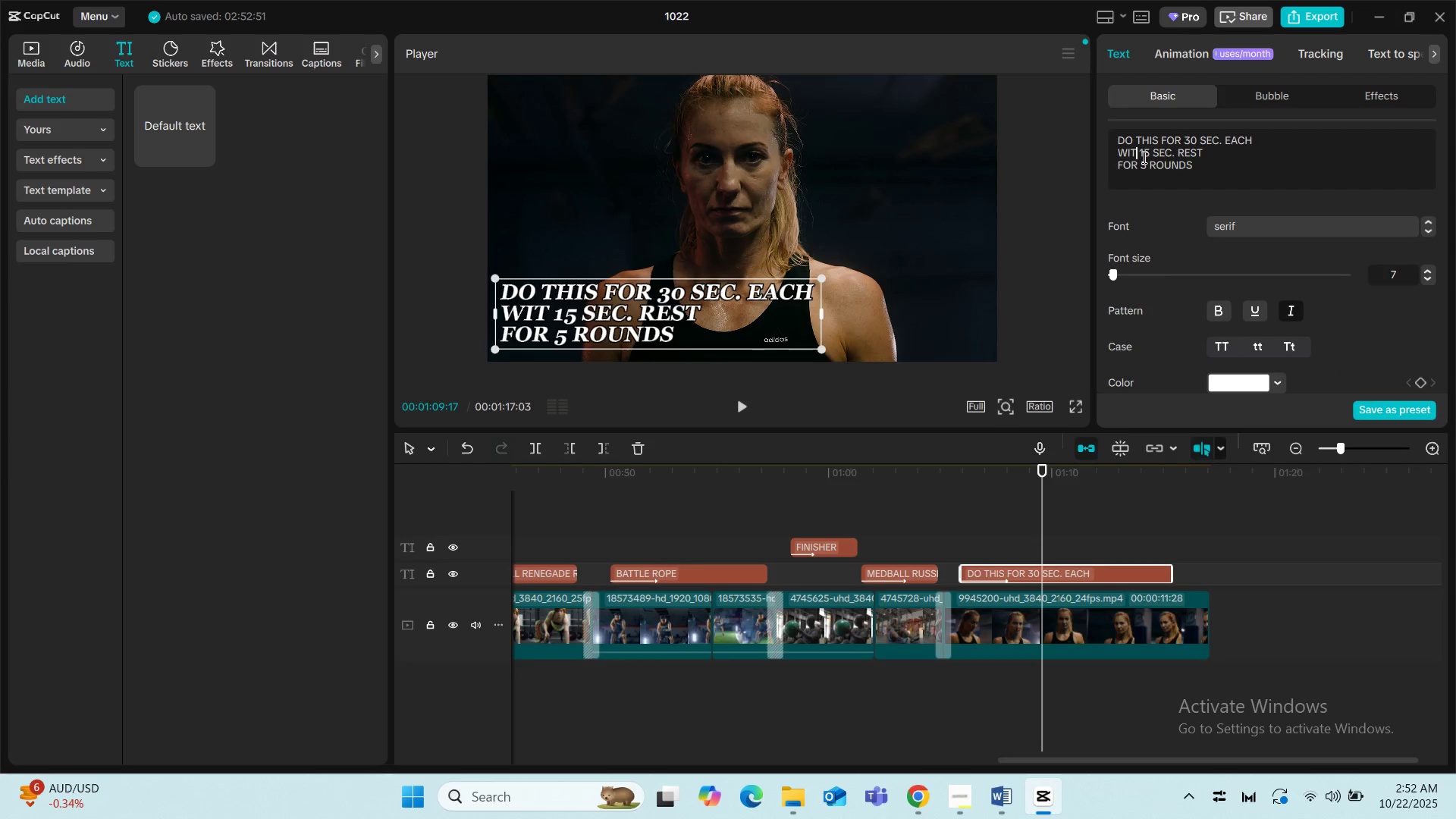 
key(Backspace)
 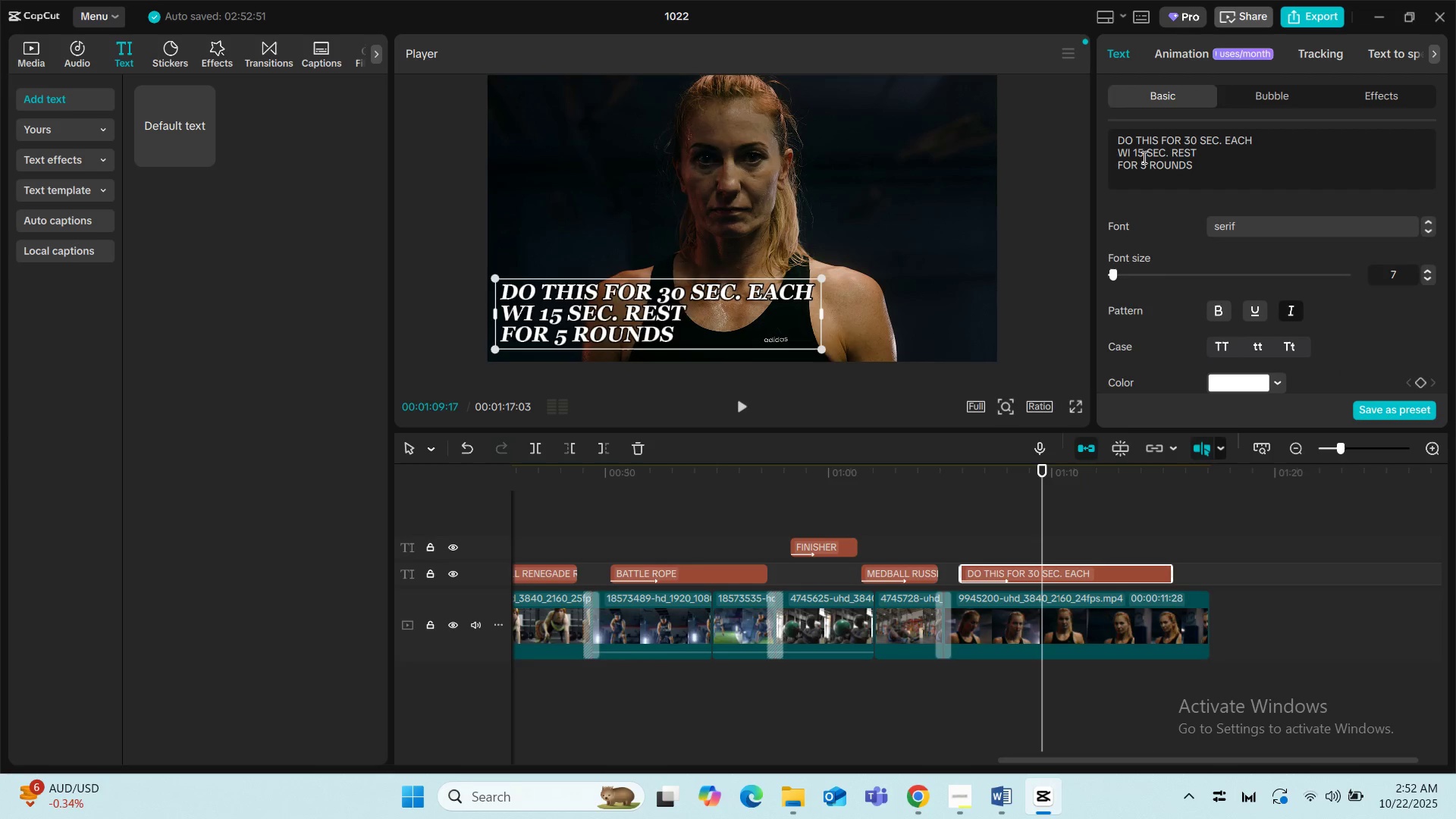 
key(Backspace)
 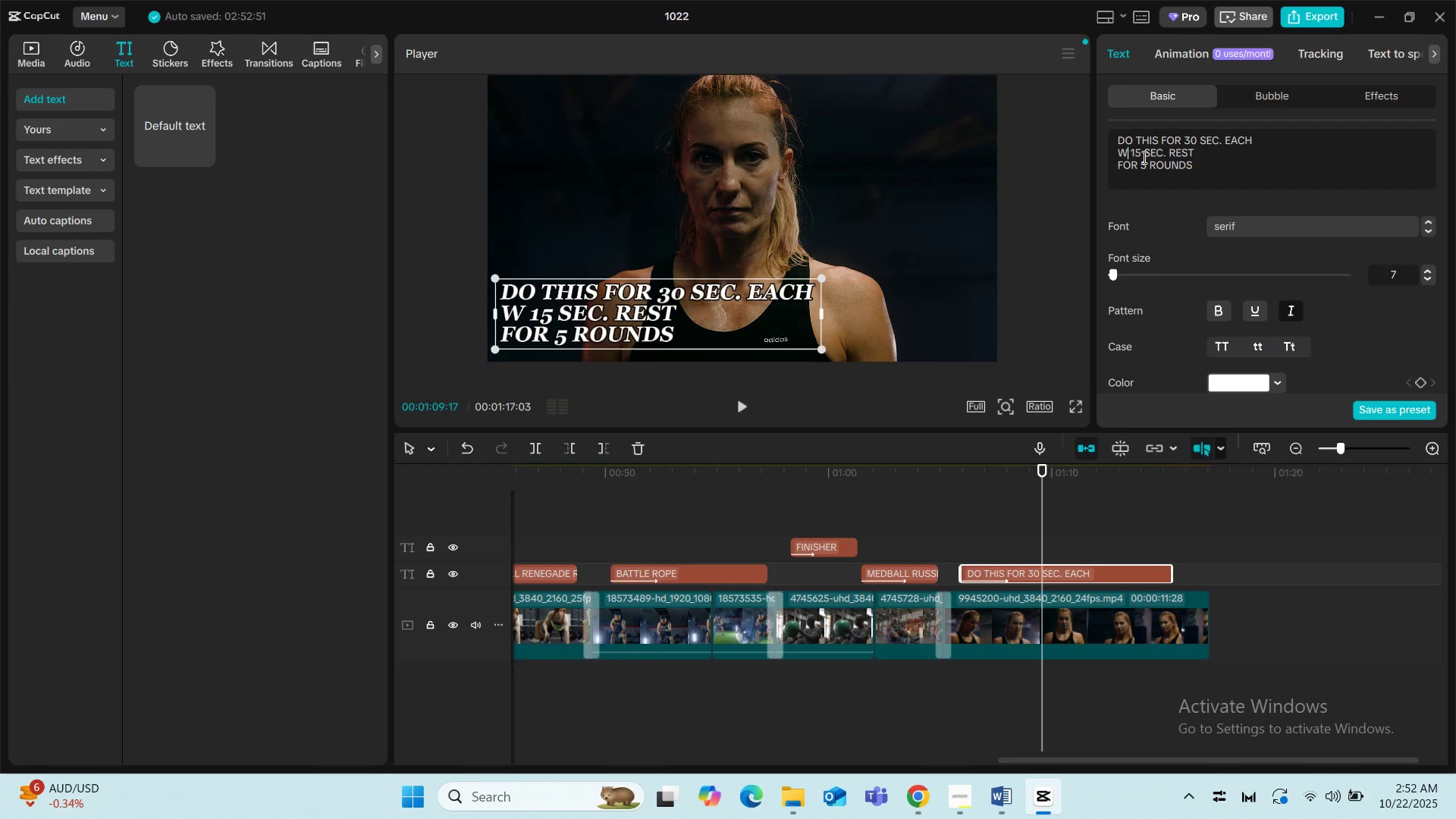 
key(Slash)
 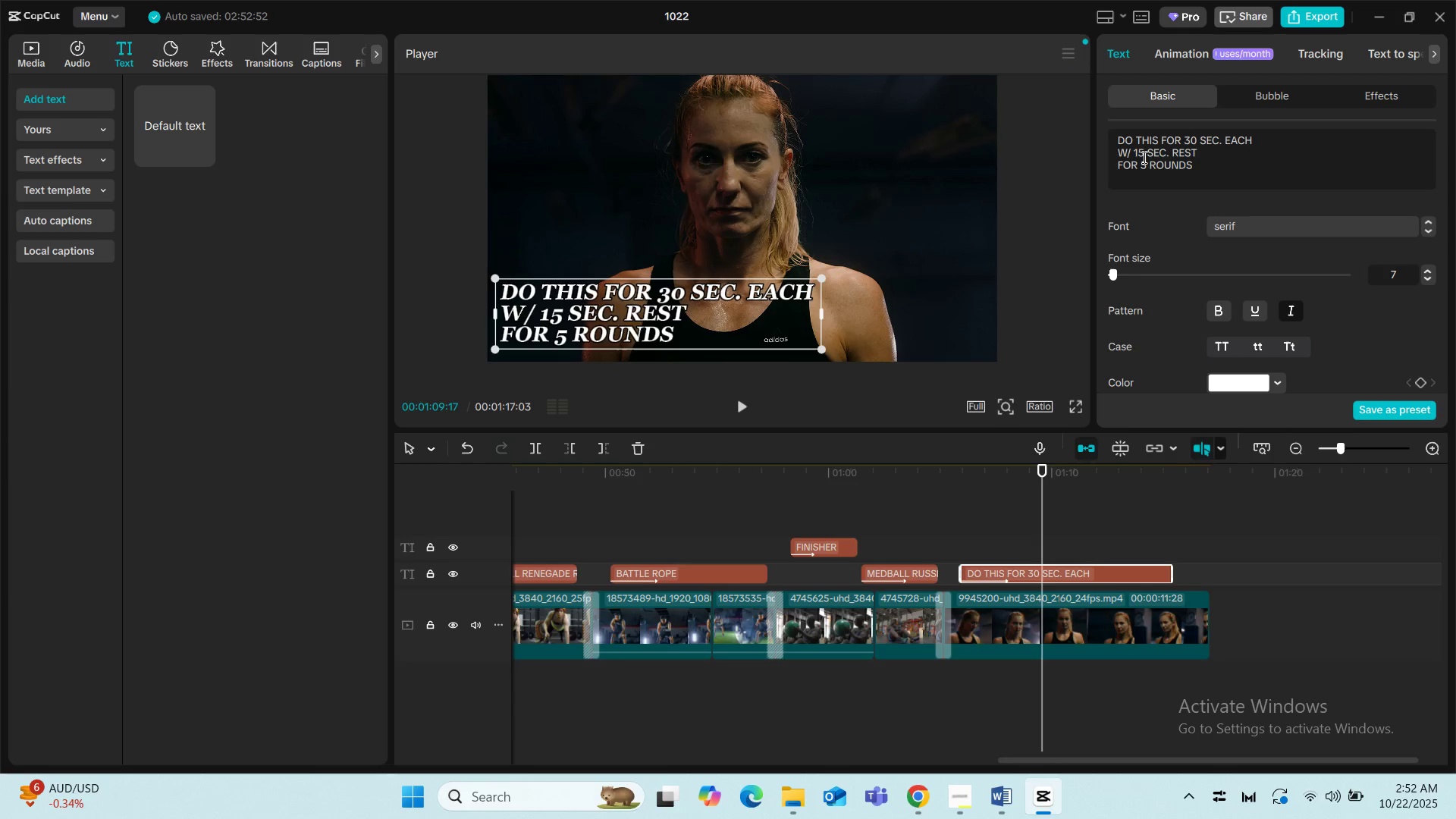 
left_click([949, 507])
 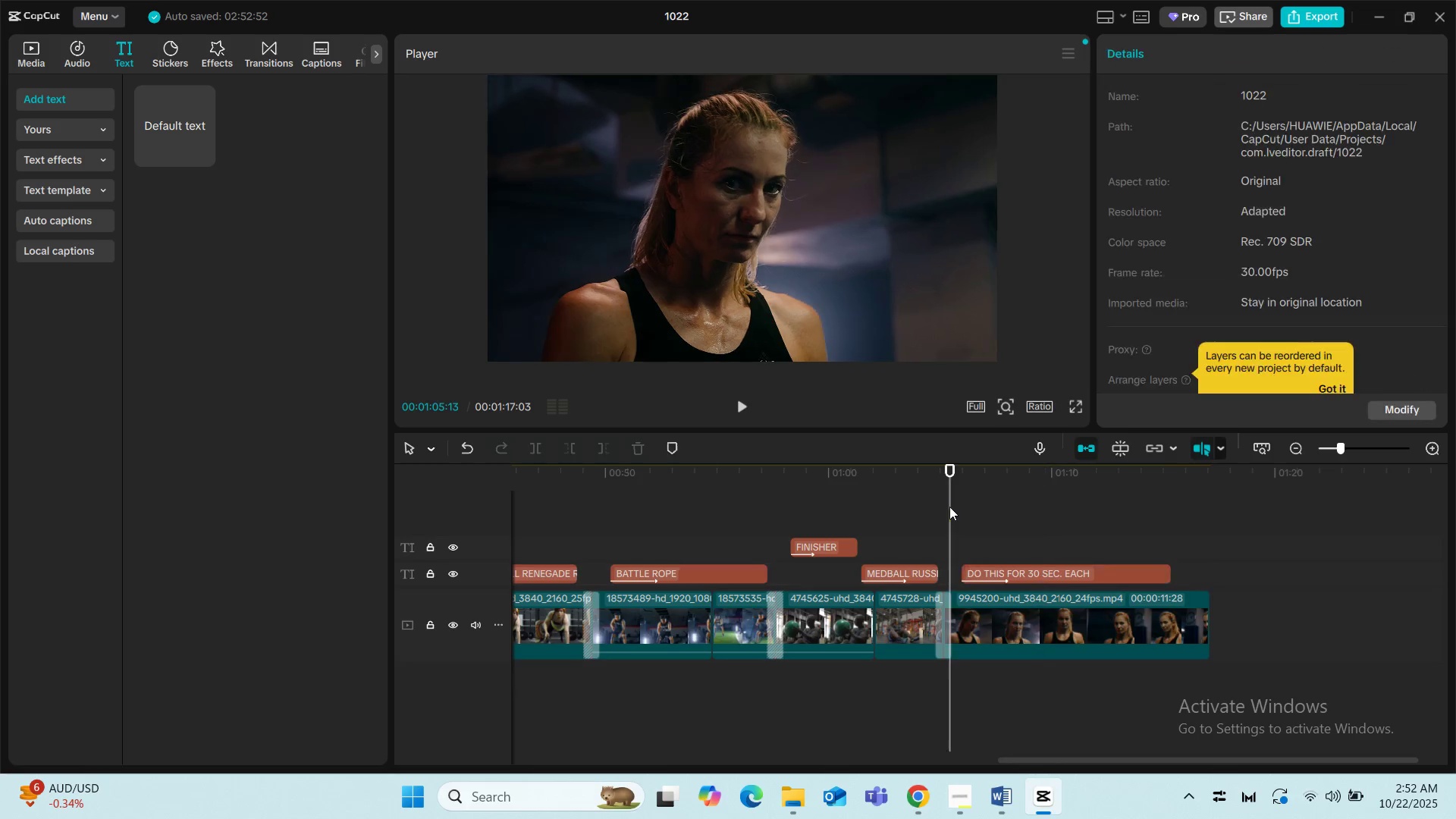 
key(Space)
 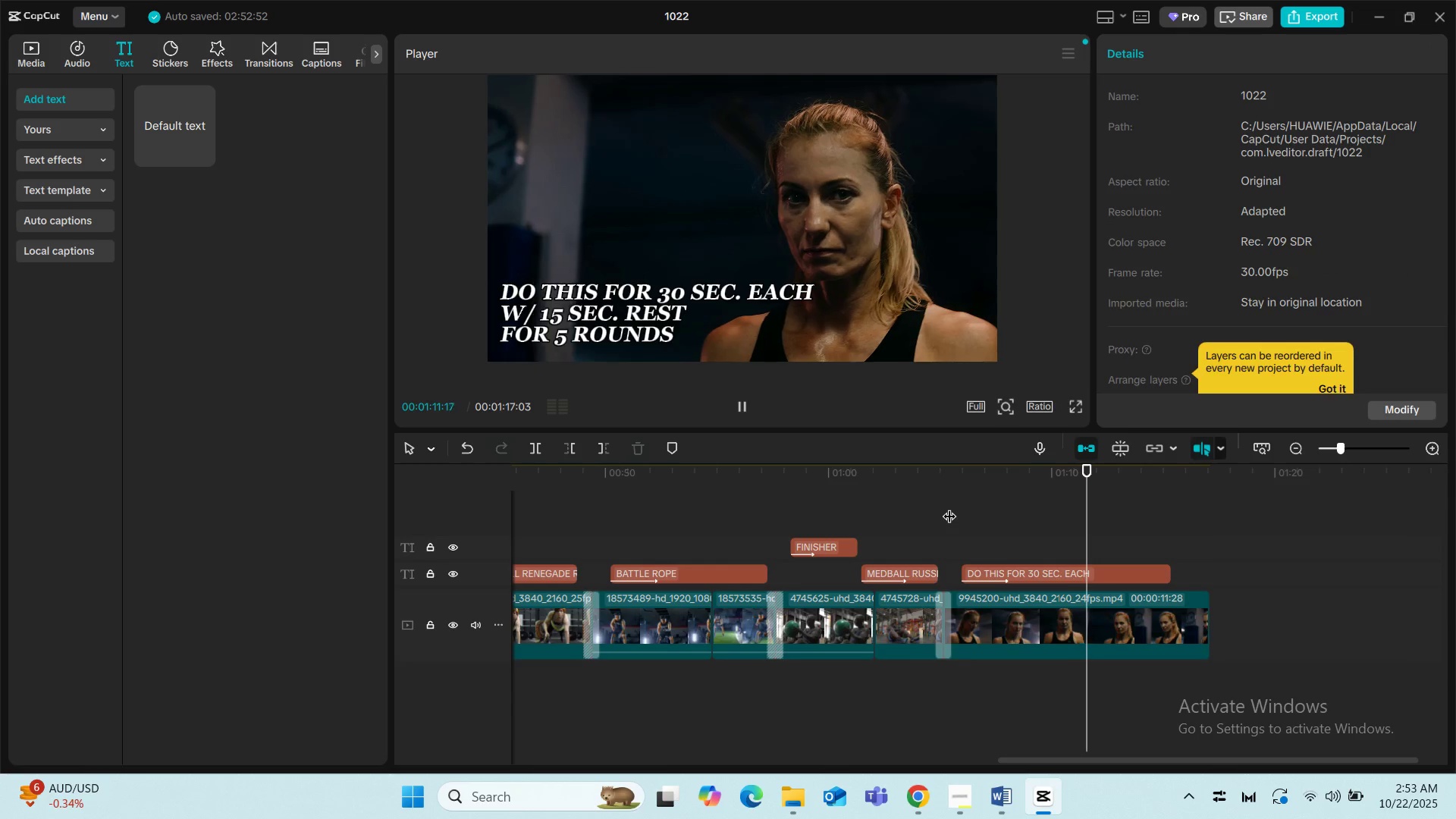 
wait(11.44)
 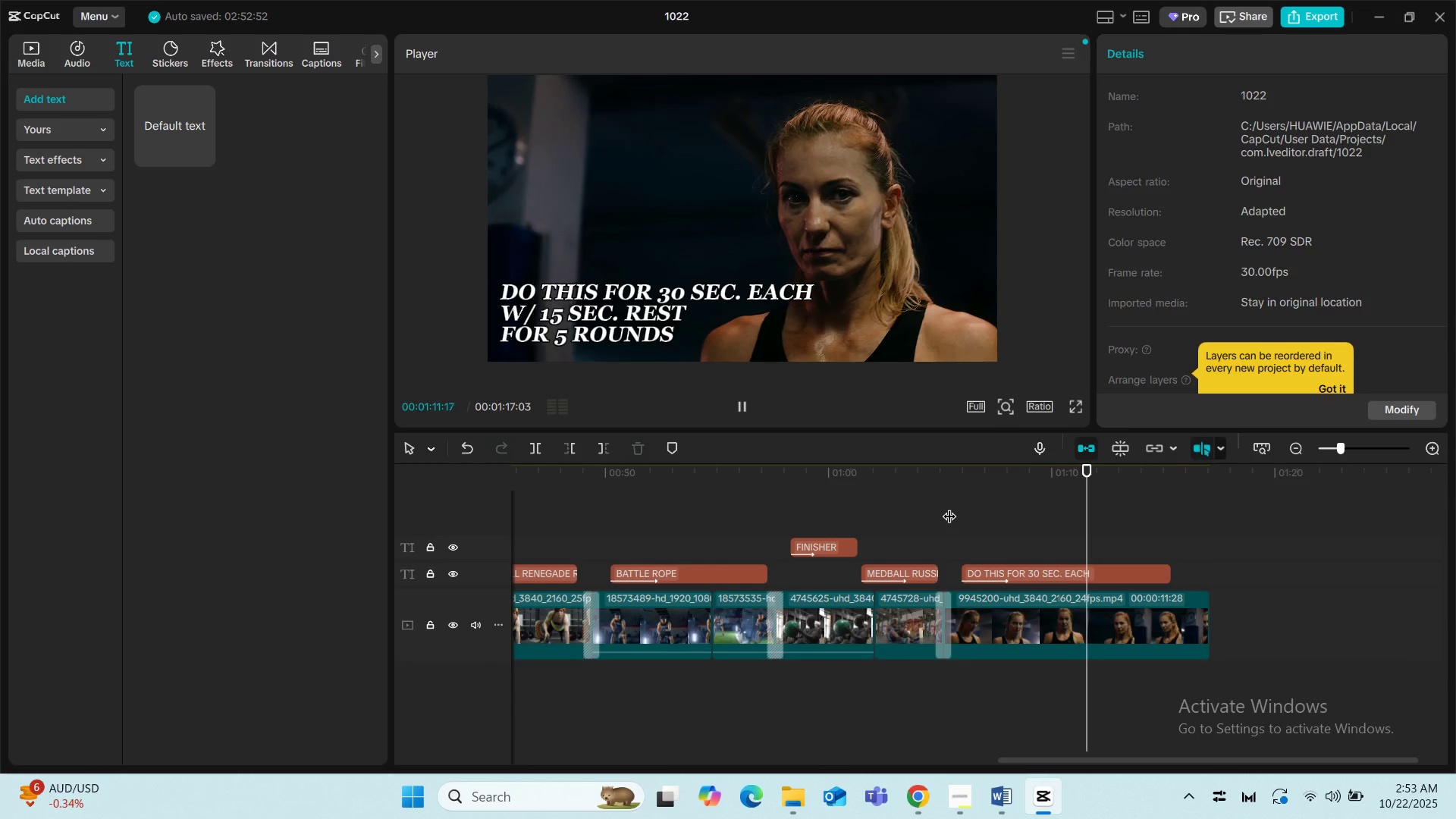 
left_click([964, 539])
 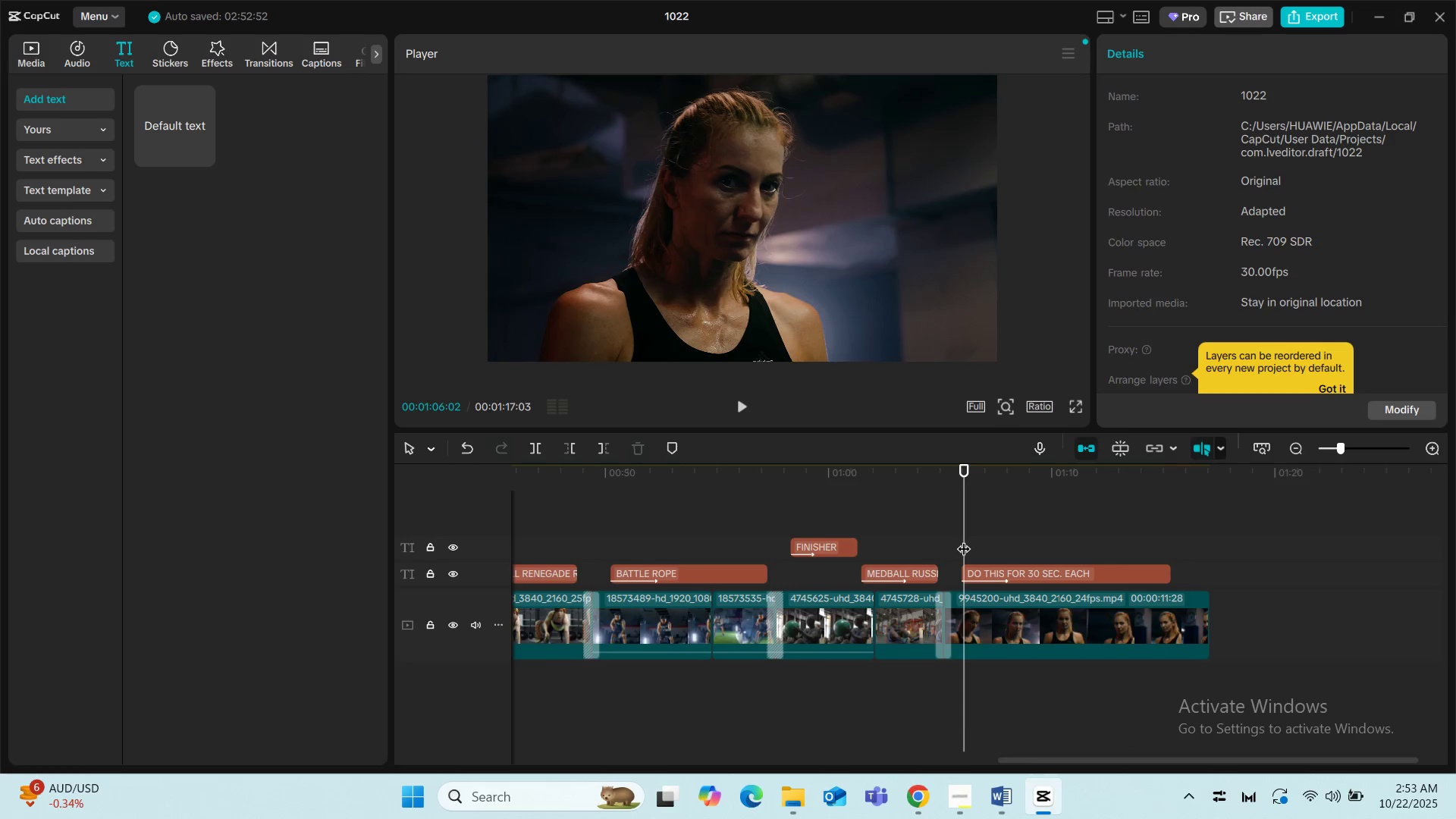 
key(Space)
 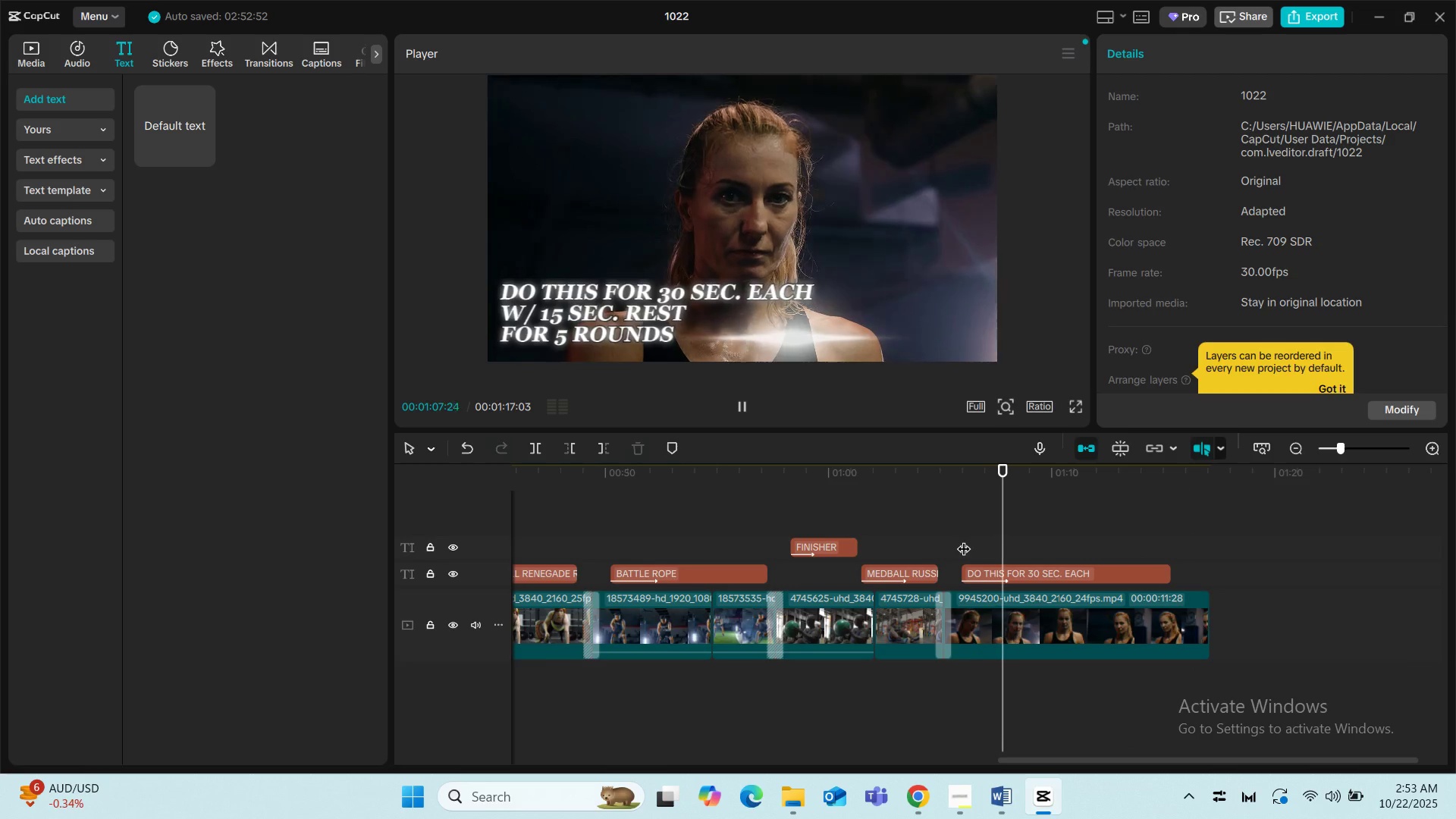 
key(Space)
 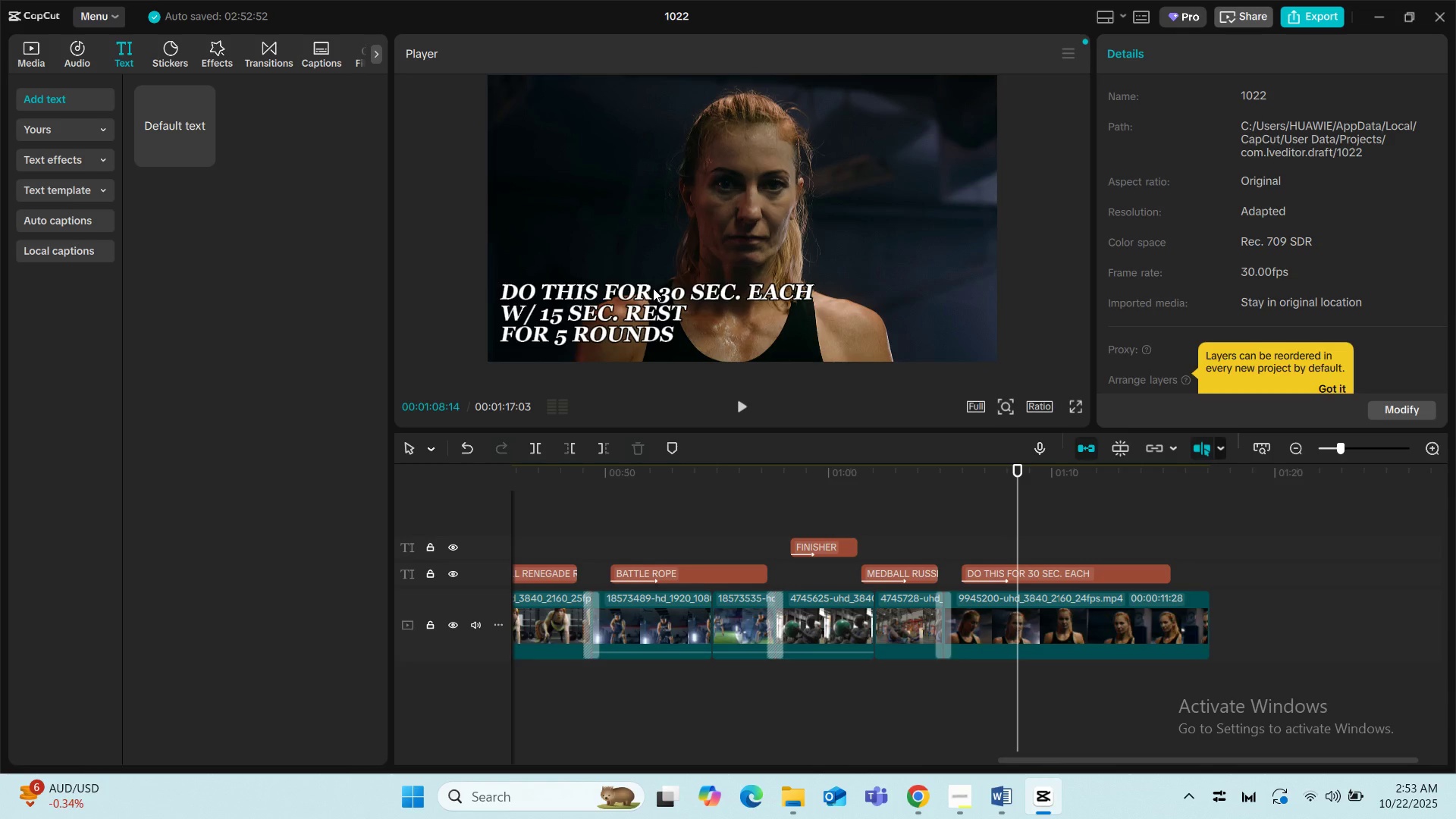 
left_click([653, 288])
 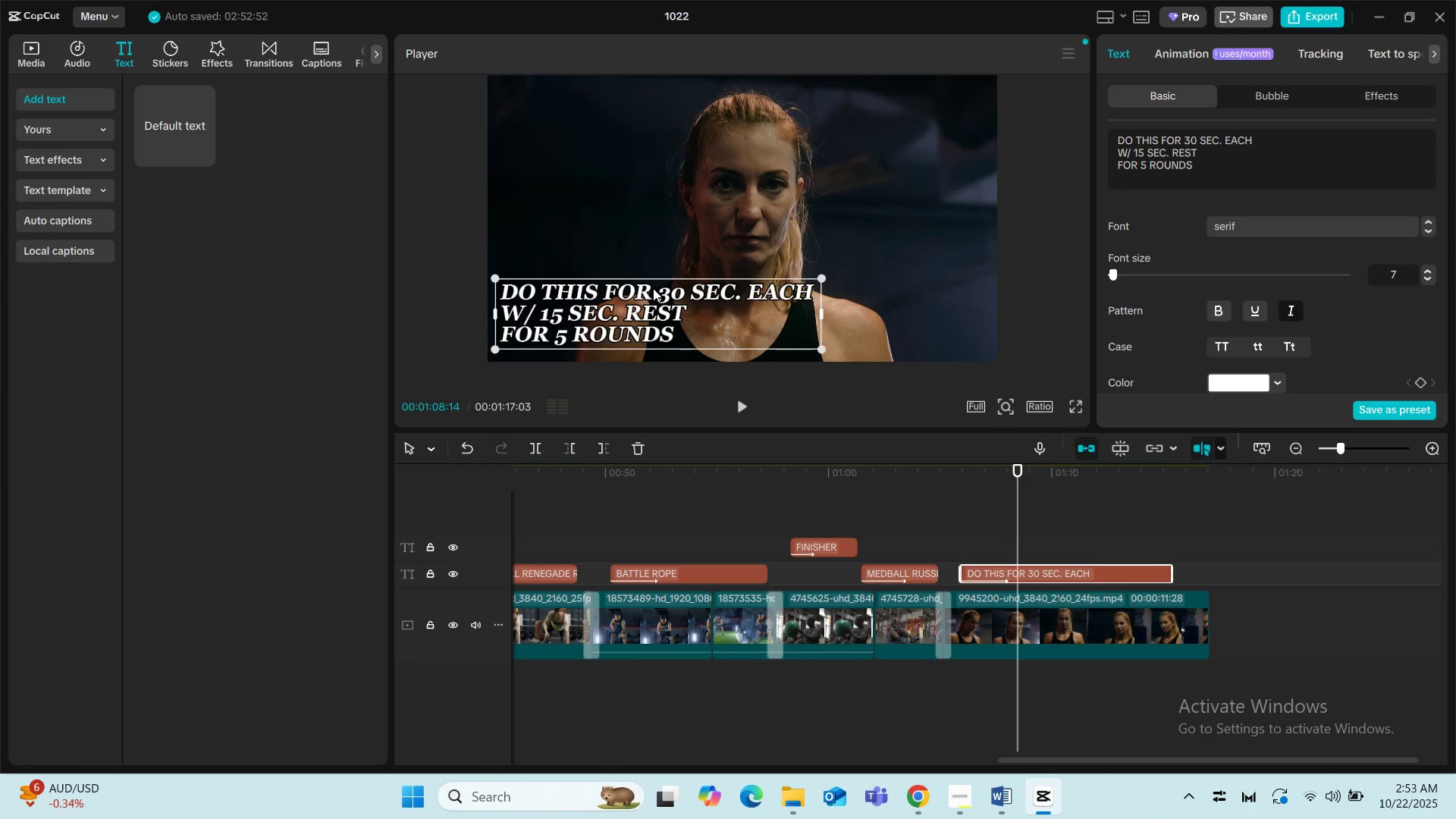 
left_click([653, 288])
 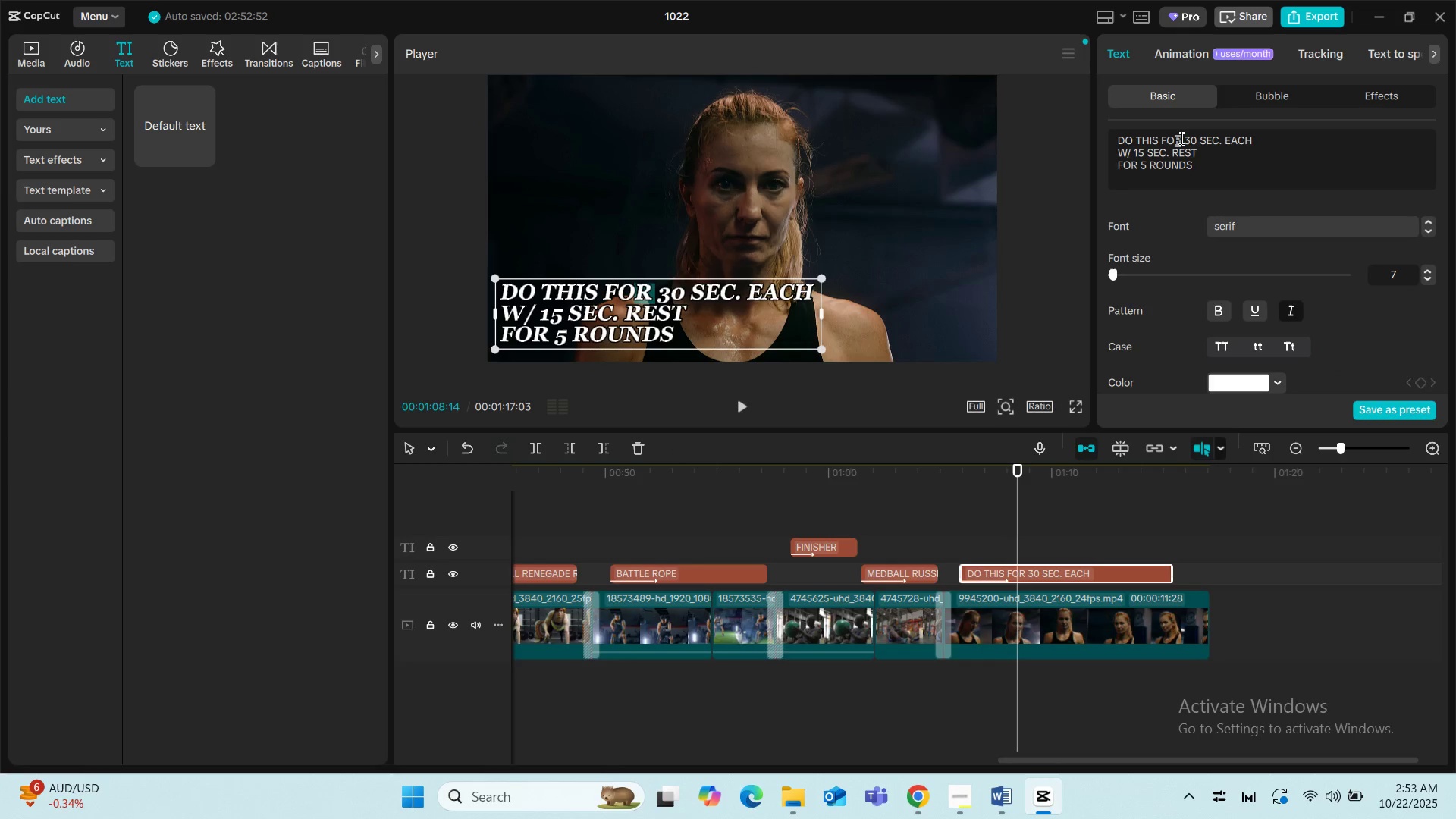 
key(Backspace)
 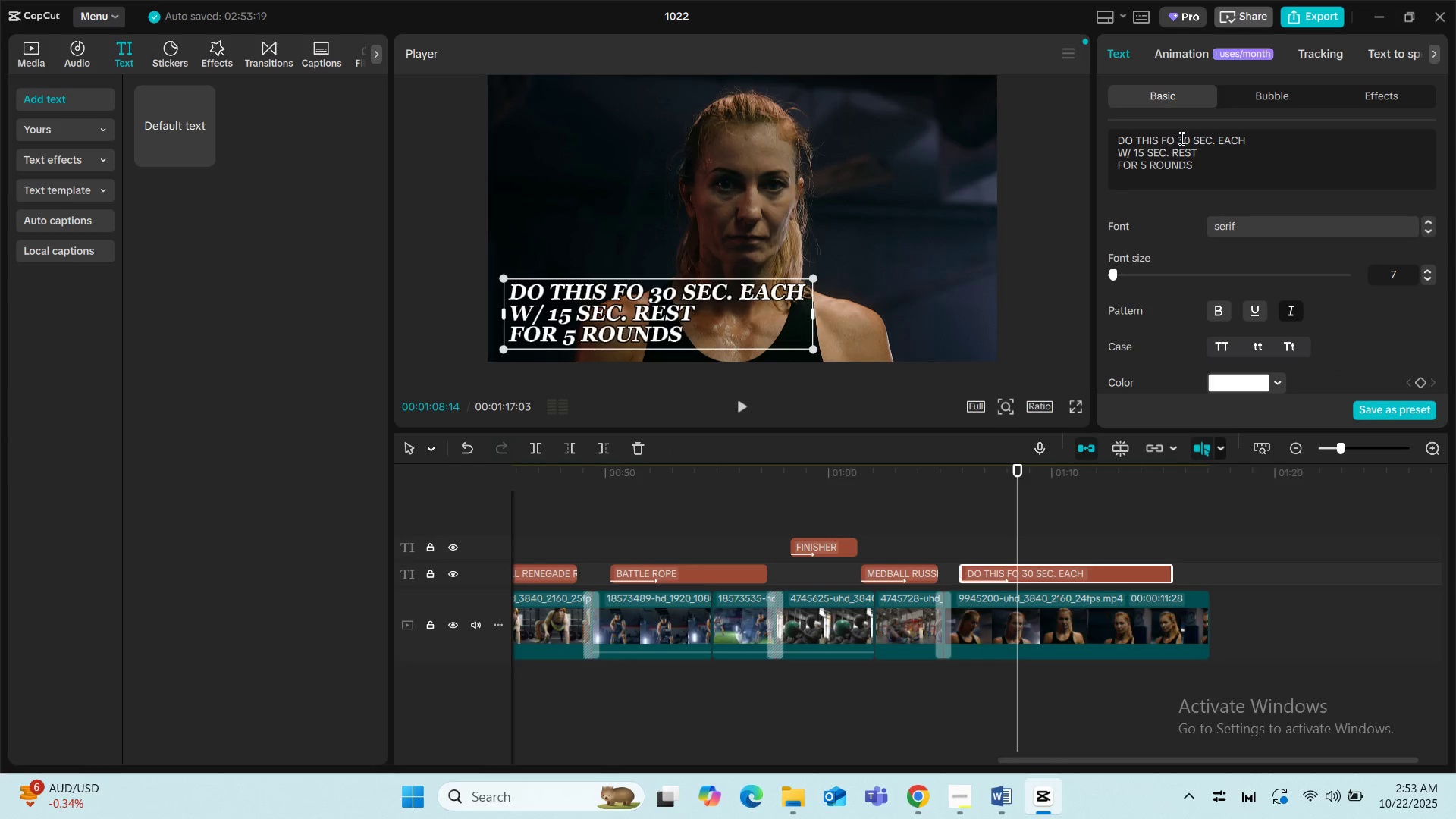 
key(Backspace)
 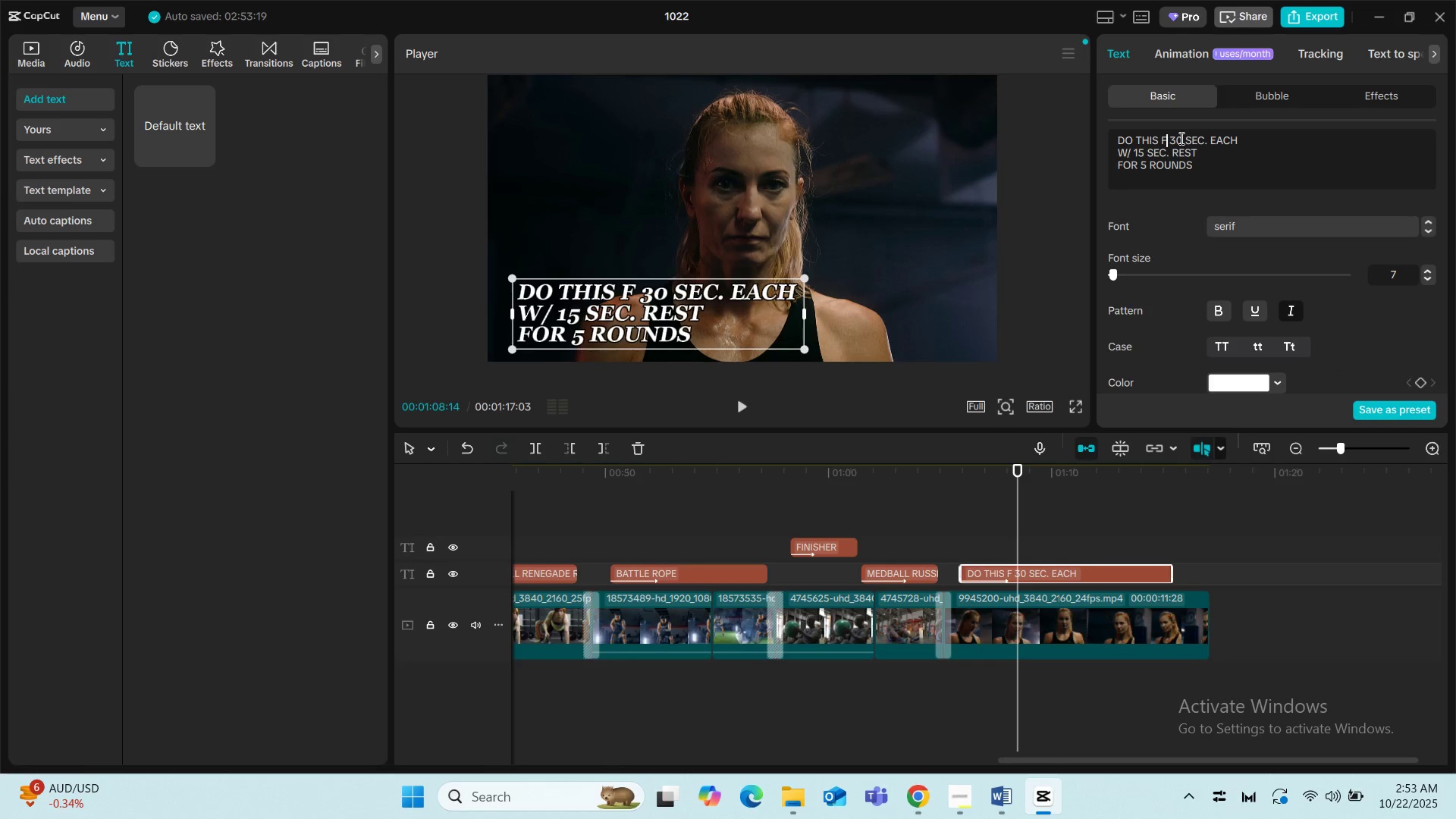 
key(Backspace)
 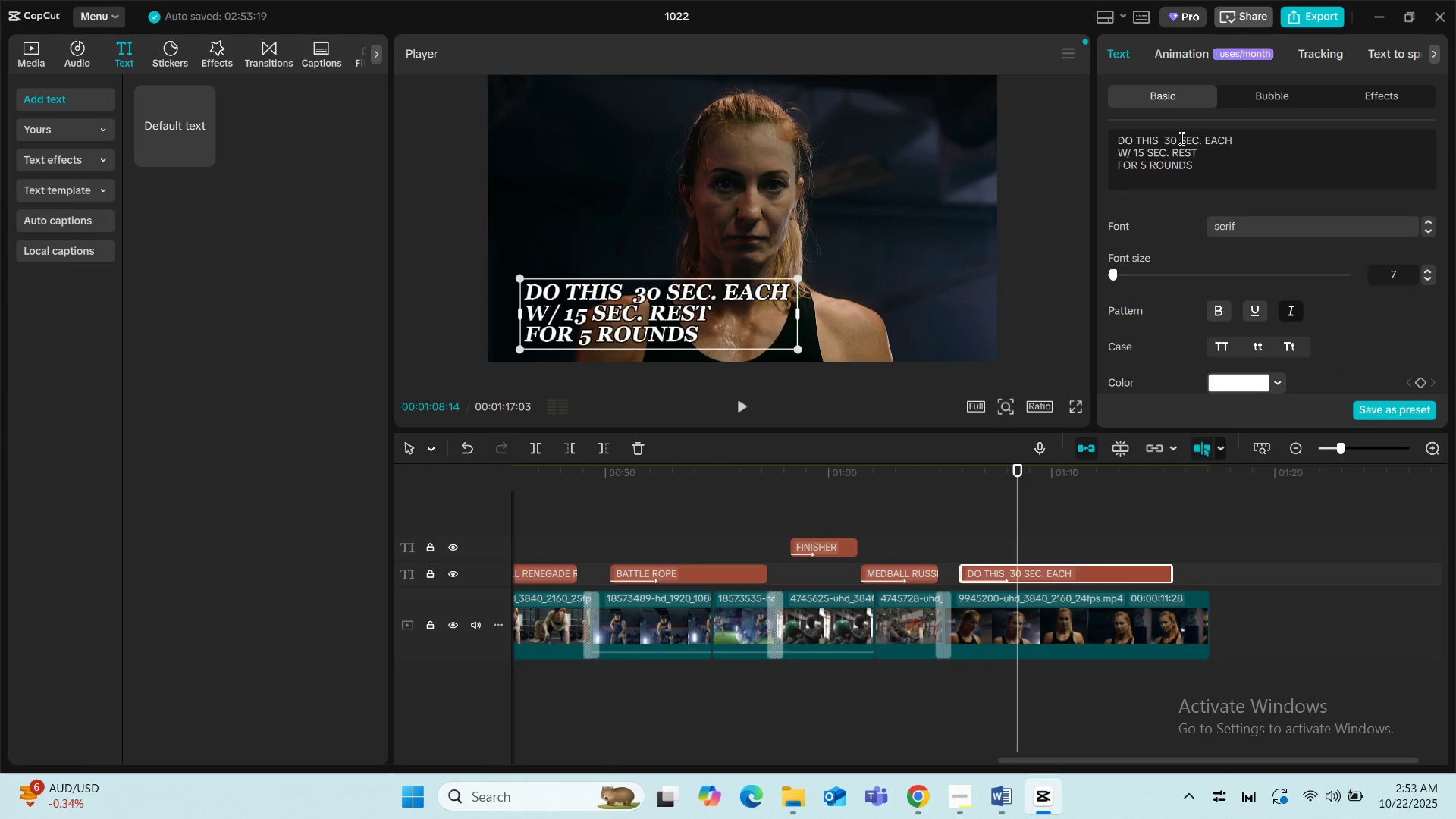 
key(Backspace)
 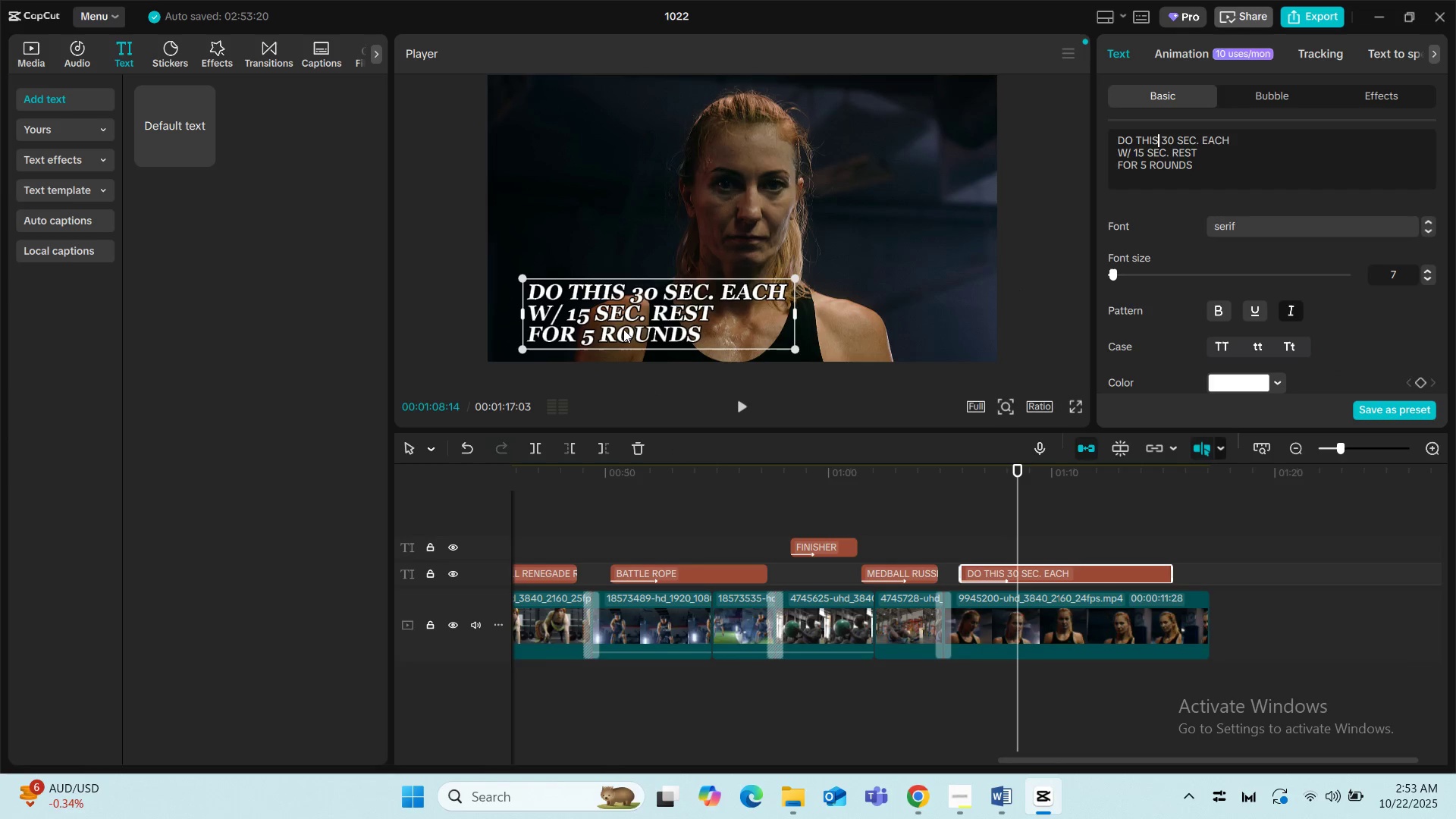 
left_click_drag(start_coordinate=[615, 317], to_coordinate=[592, 315])
 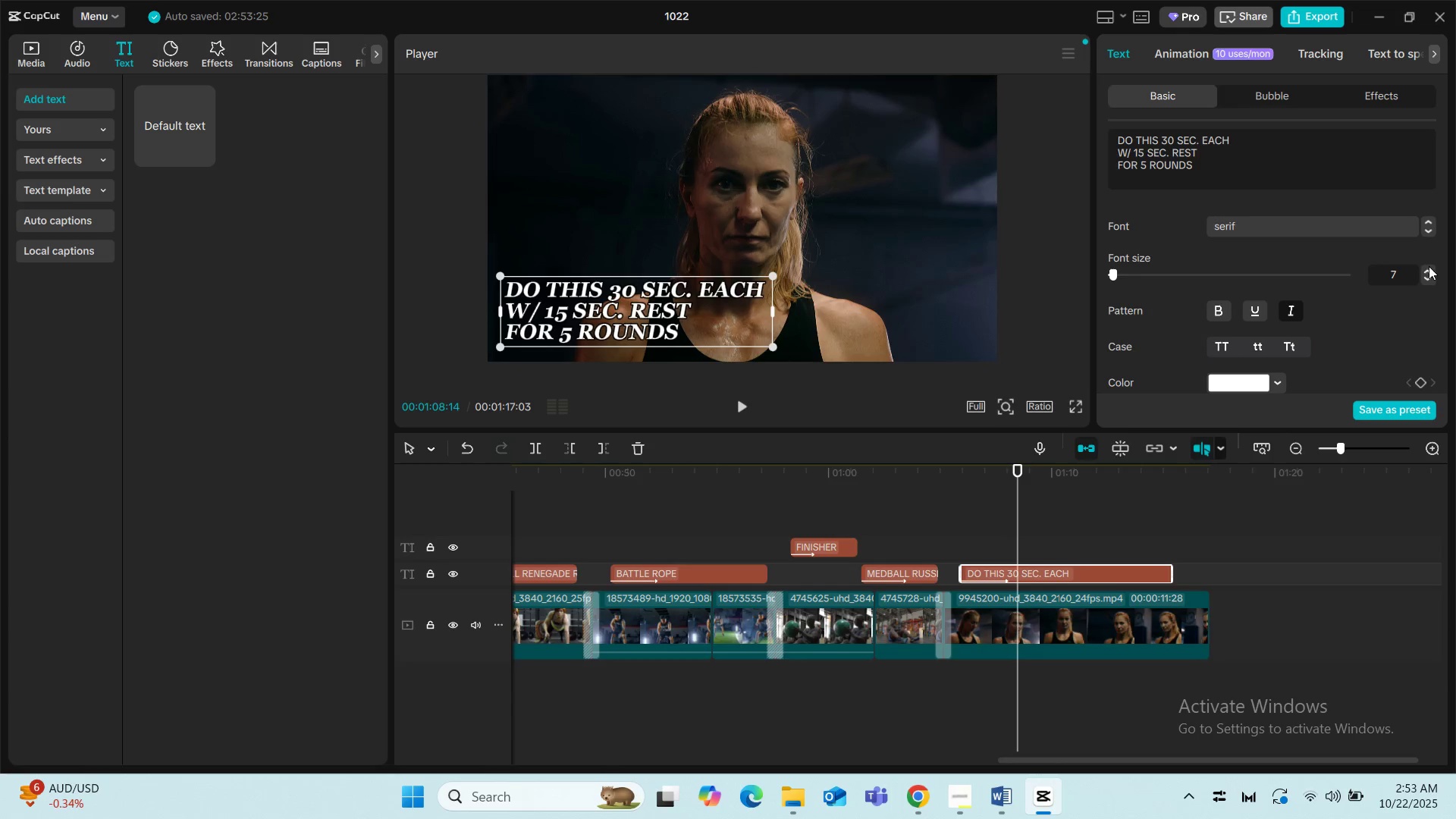 
left_click([1429, 270])
 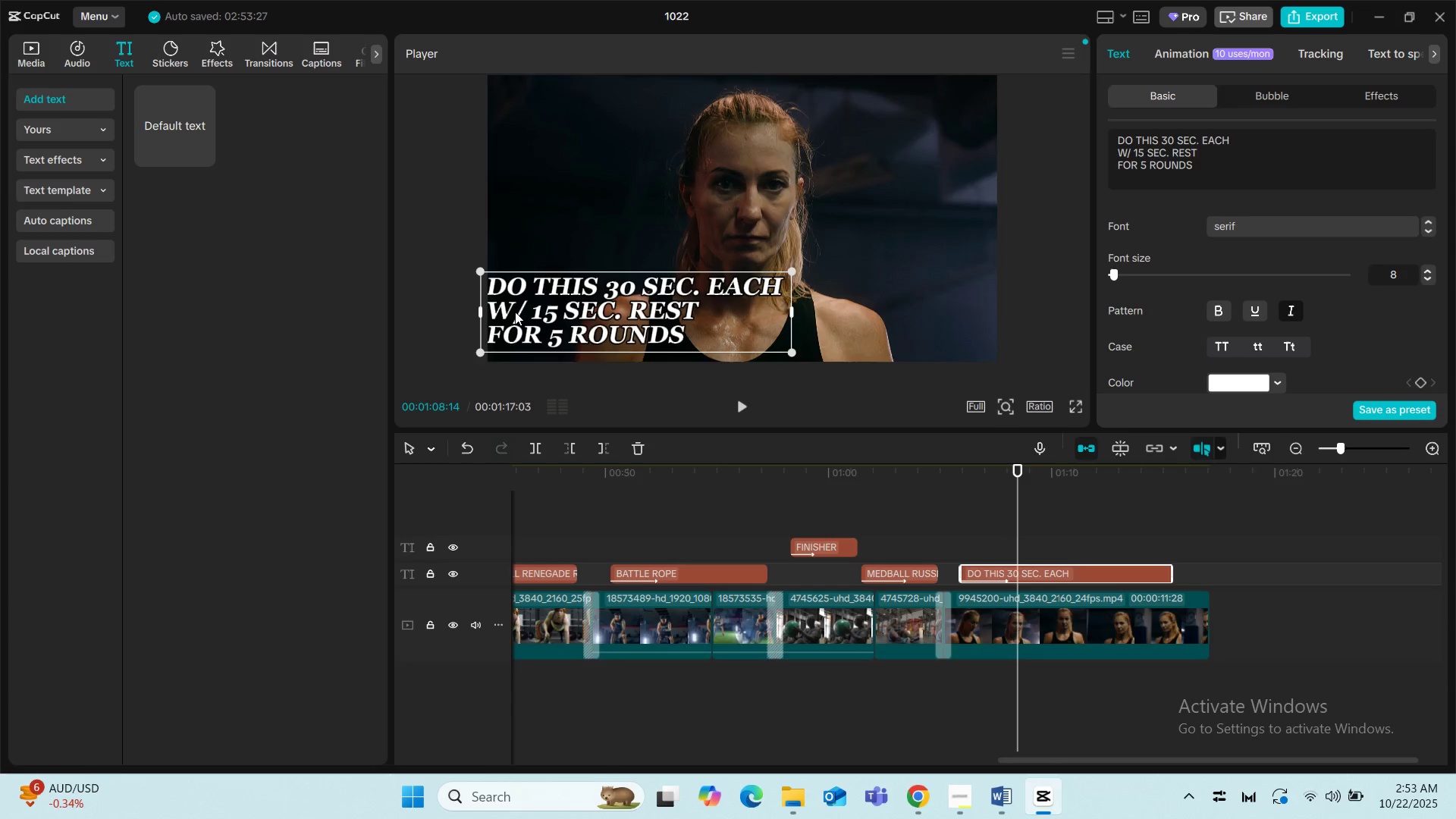 
left_click_drag(start_coordinate=[522, 313], to_coordinate=[538, 310])
 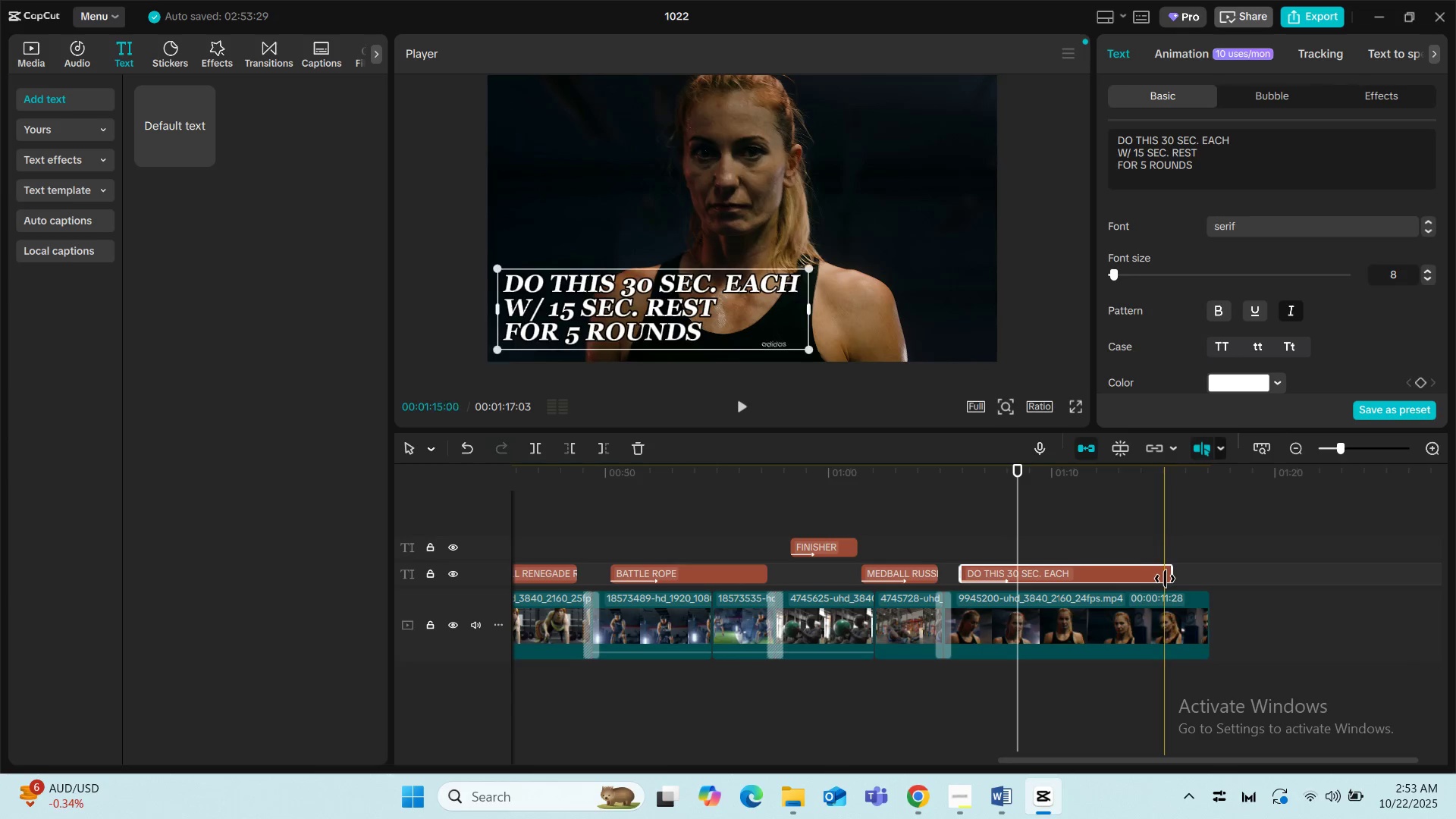 
left_click_drag(start_coordinate=[1169, 579], to_coordinate=[1184, 579])
 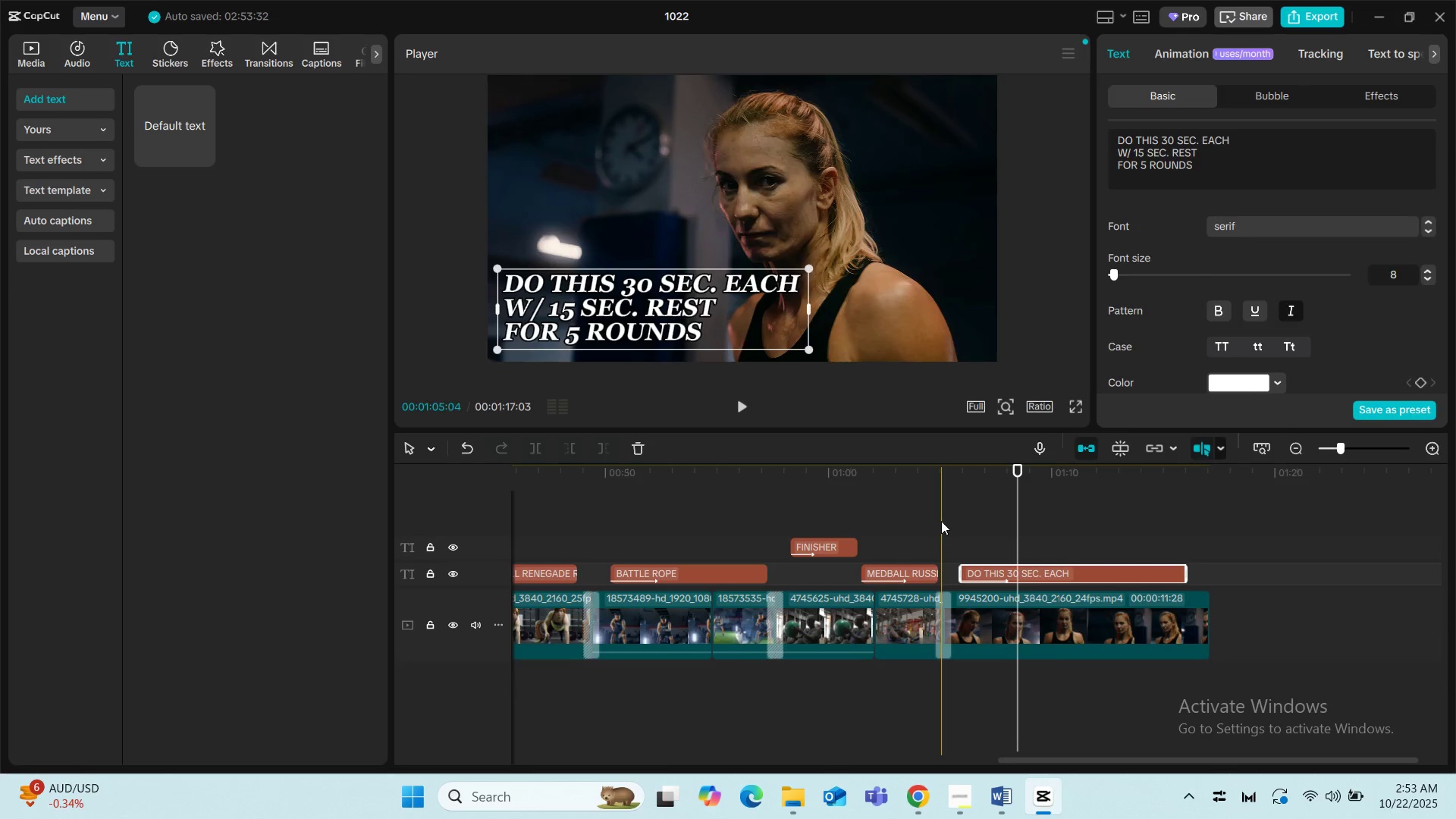 
left_click([941, 521])
 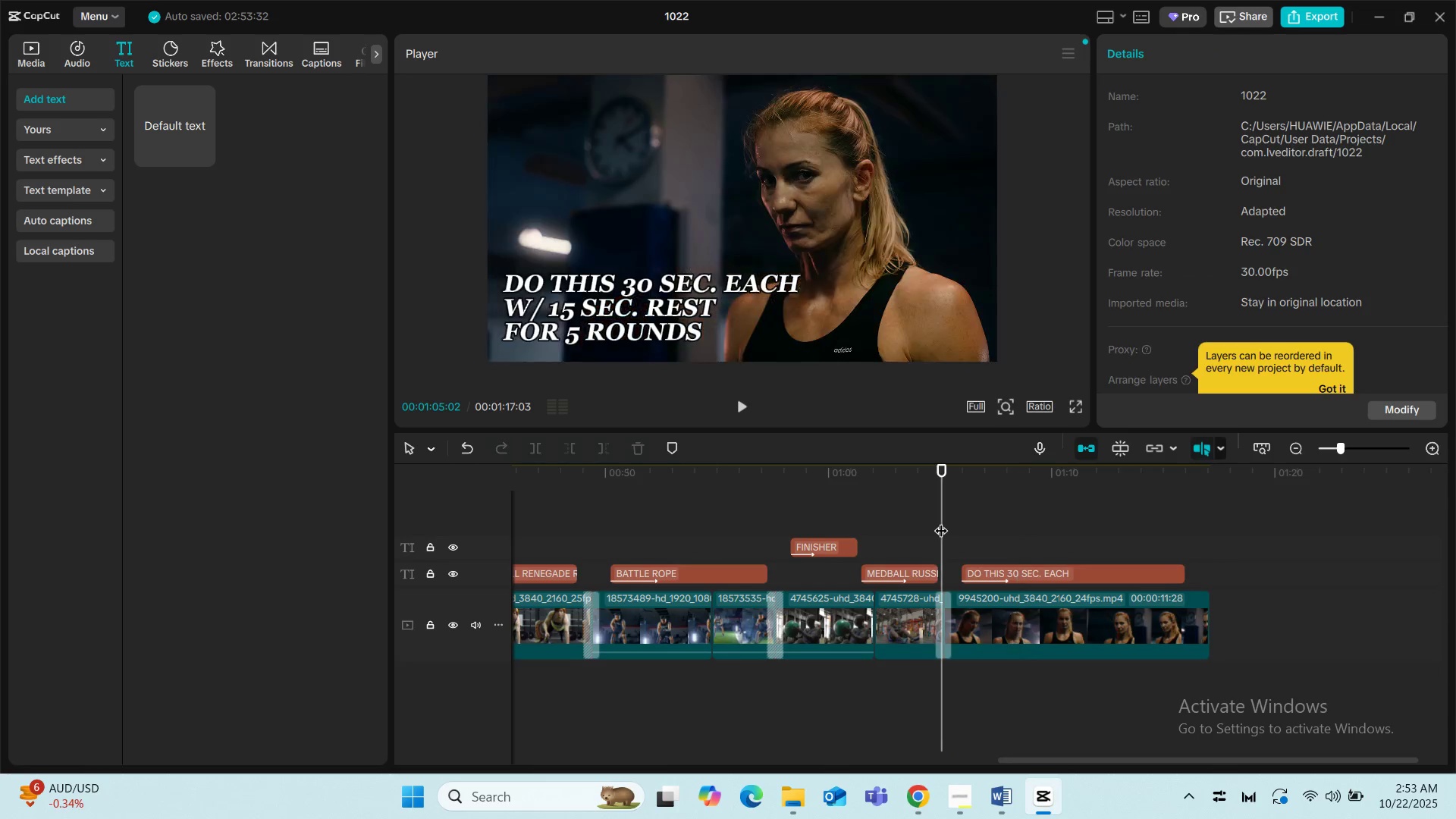 
key(Space)